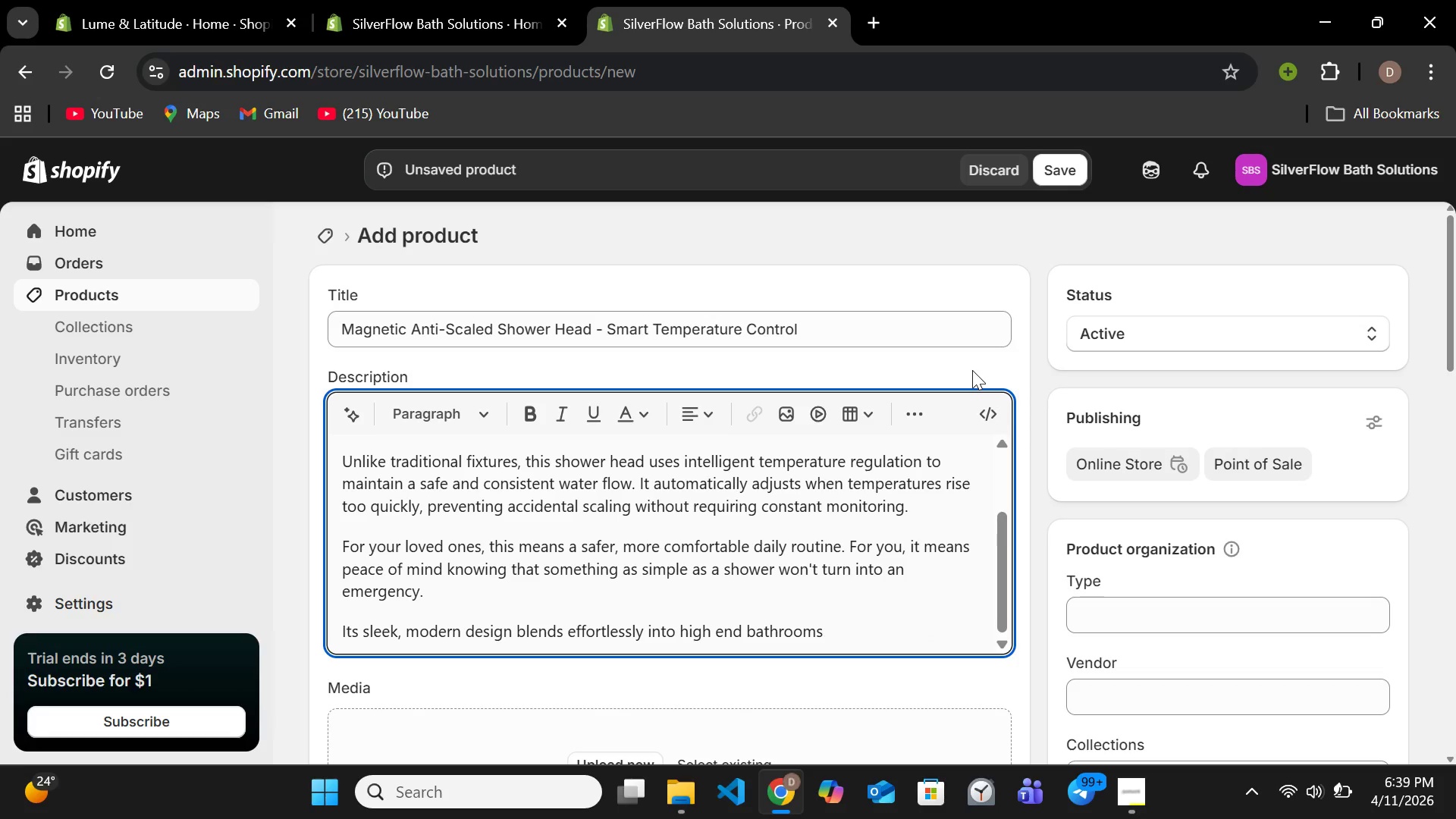 
key(Backspace)
 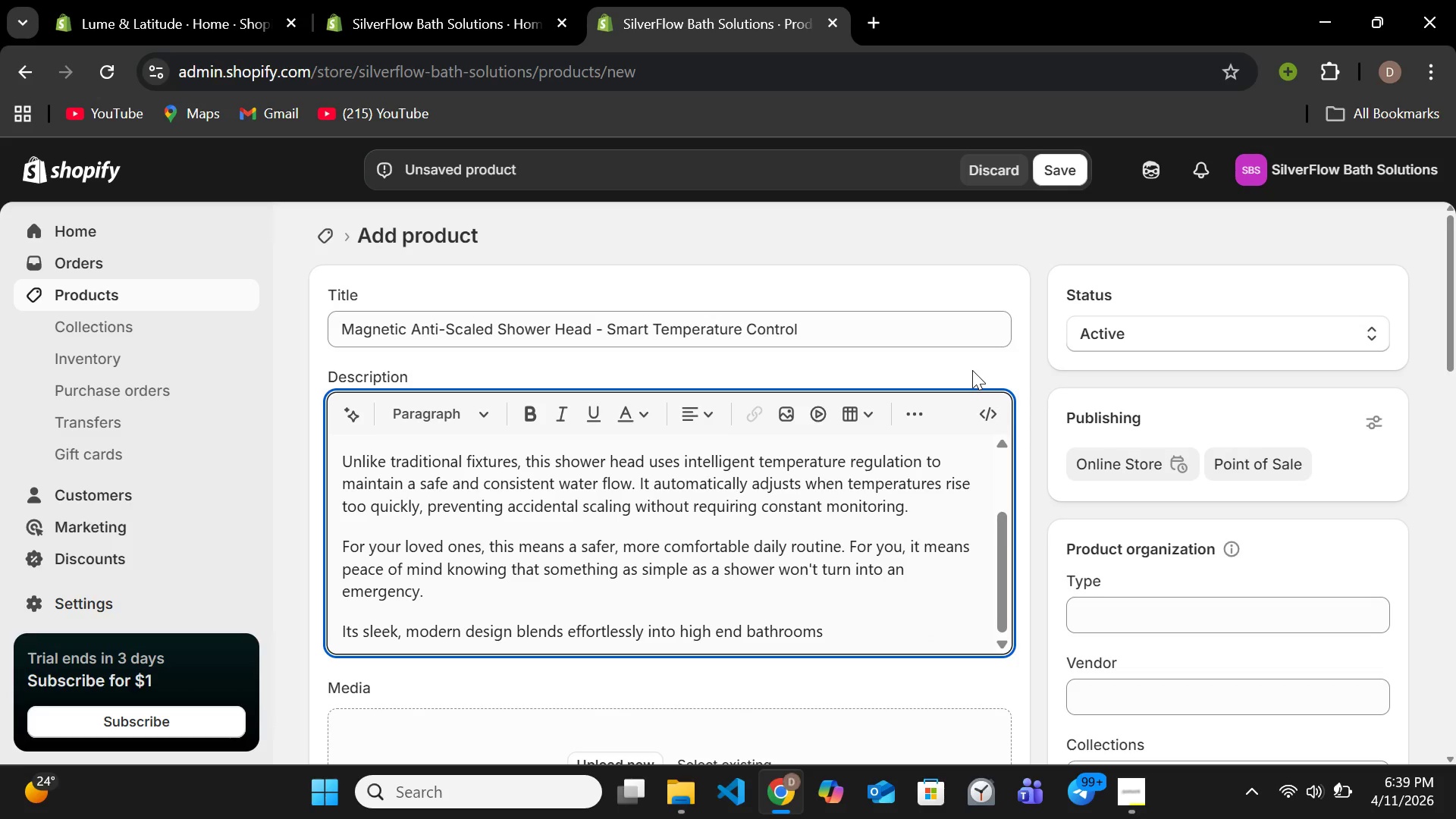 
type(, The magnetic release)
 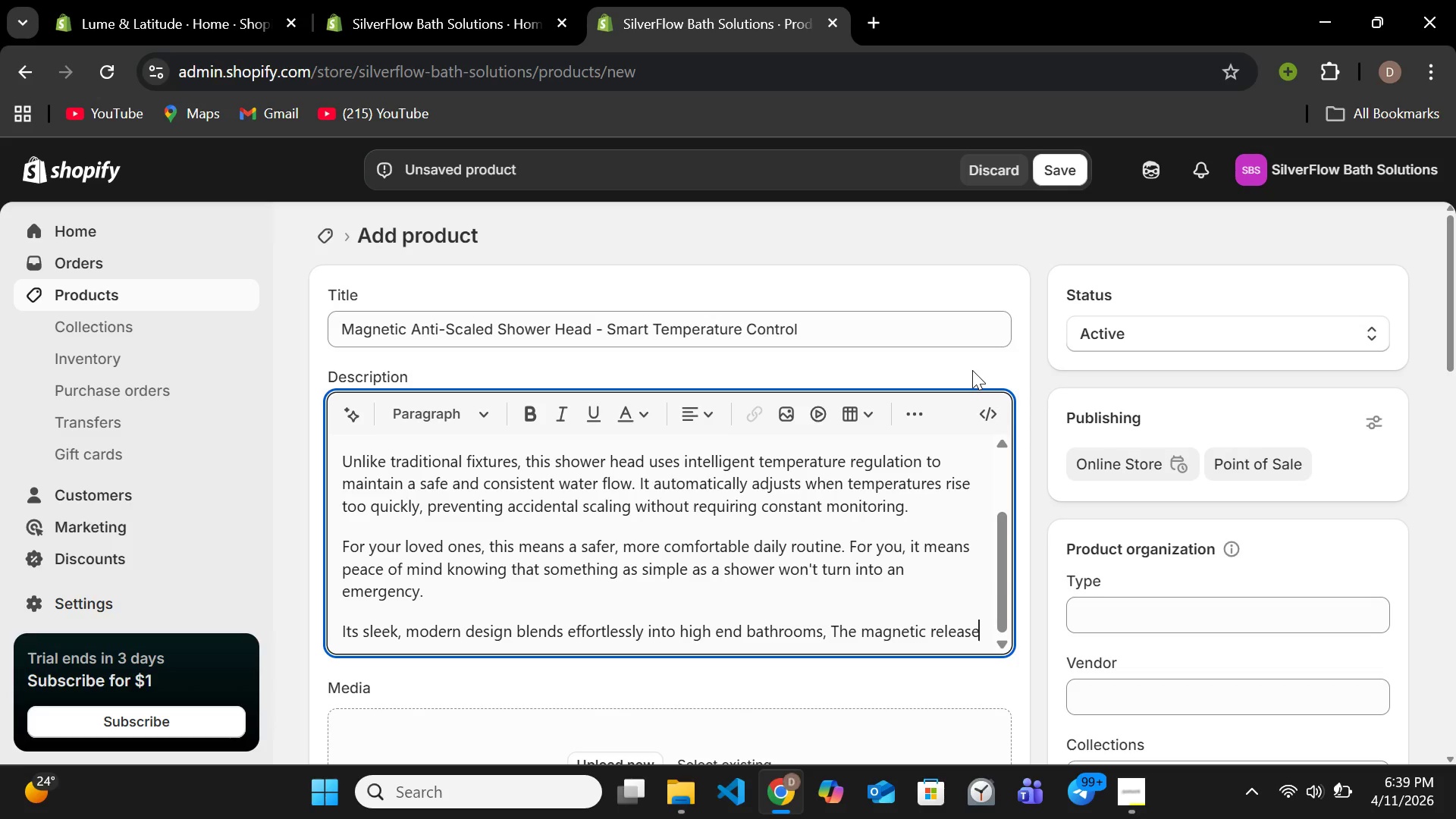 
hold_key(key=Space, duration=4.7)
 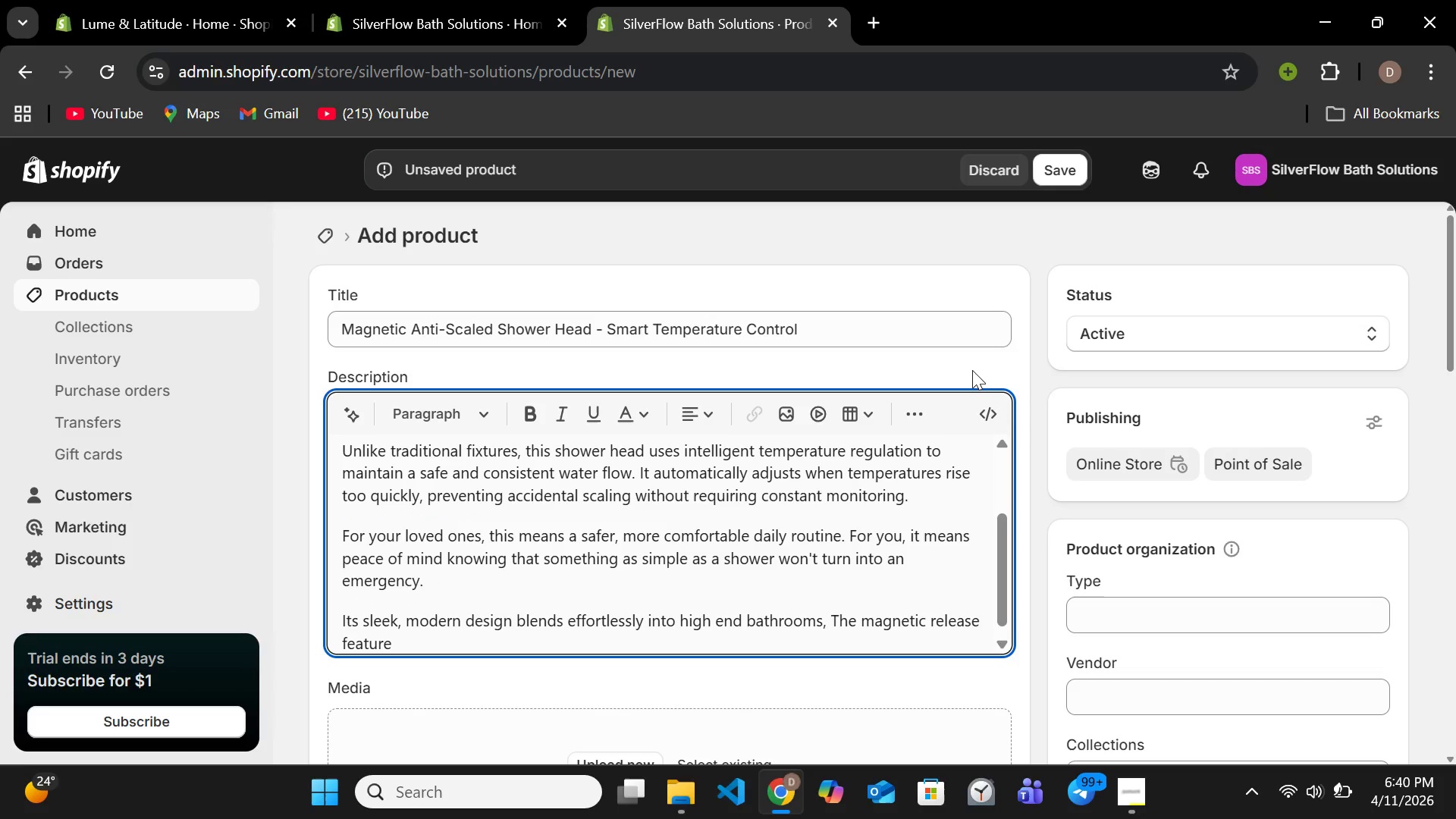 
type(featurealsom)
key(Backspace)
type( make )
key(Backspace)
type(s it easy to handle )
key(Backspace)
type(,redcin)
key(Backspace)
type(g )
key(Backspace)
key(Backspace)
key(Backspace)
key(Backspace)
key(Backspace)
type(ucing strain for the user with limited mobility.  )
 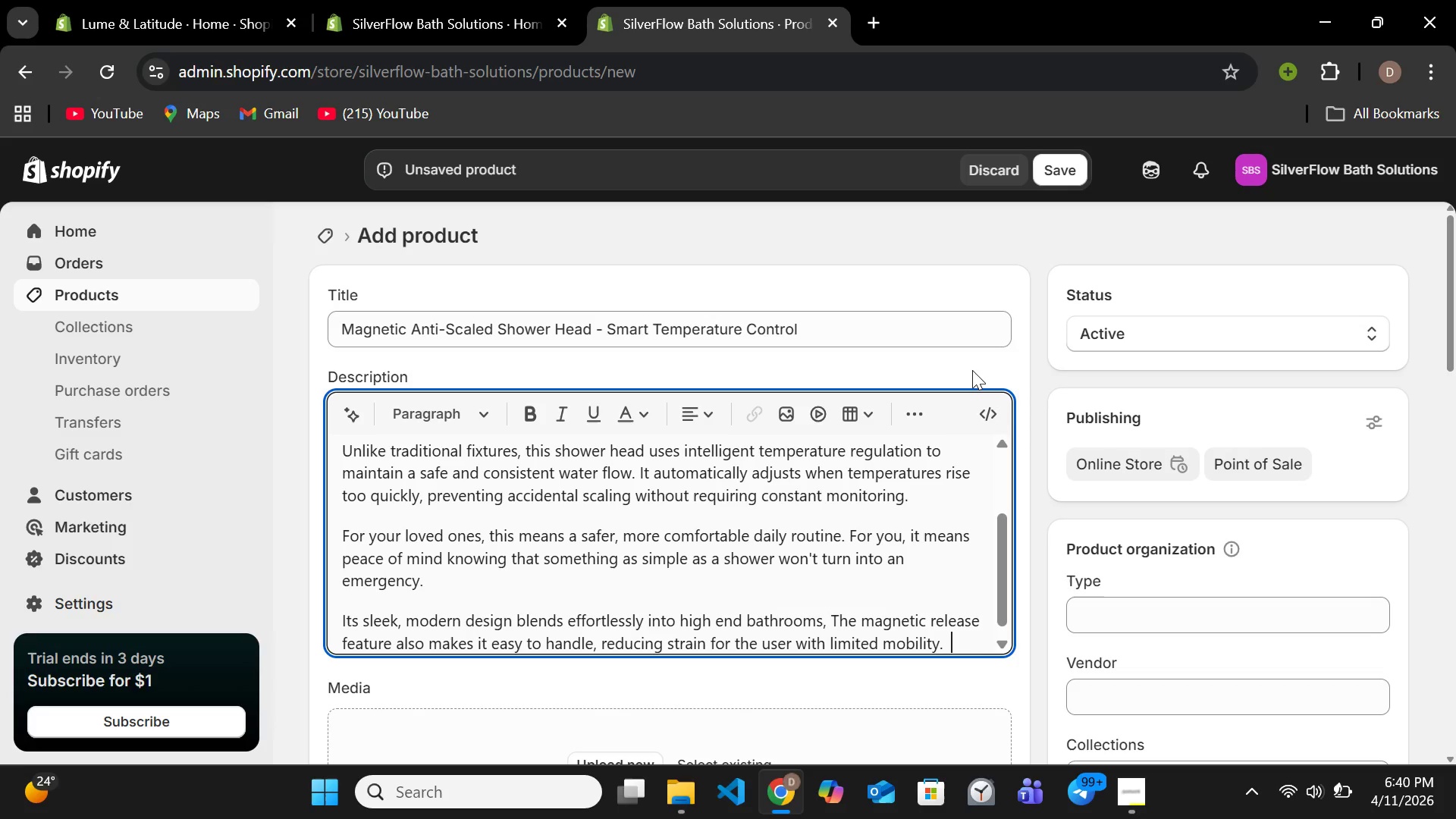 
key(Shift+Enter)
 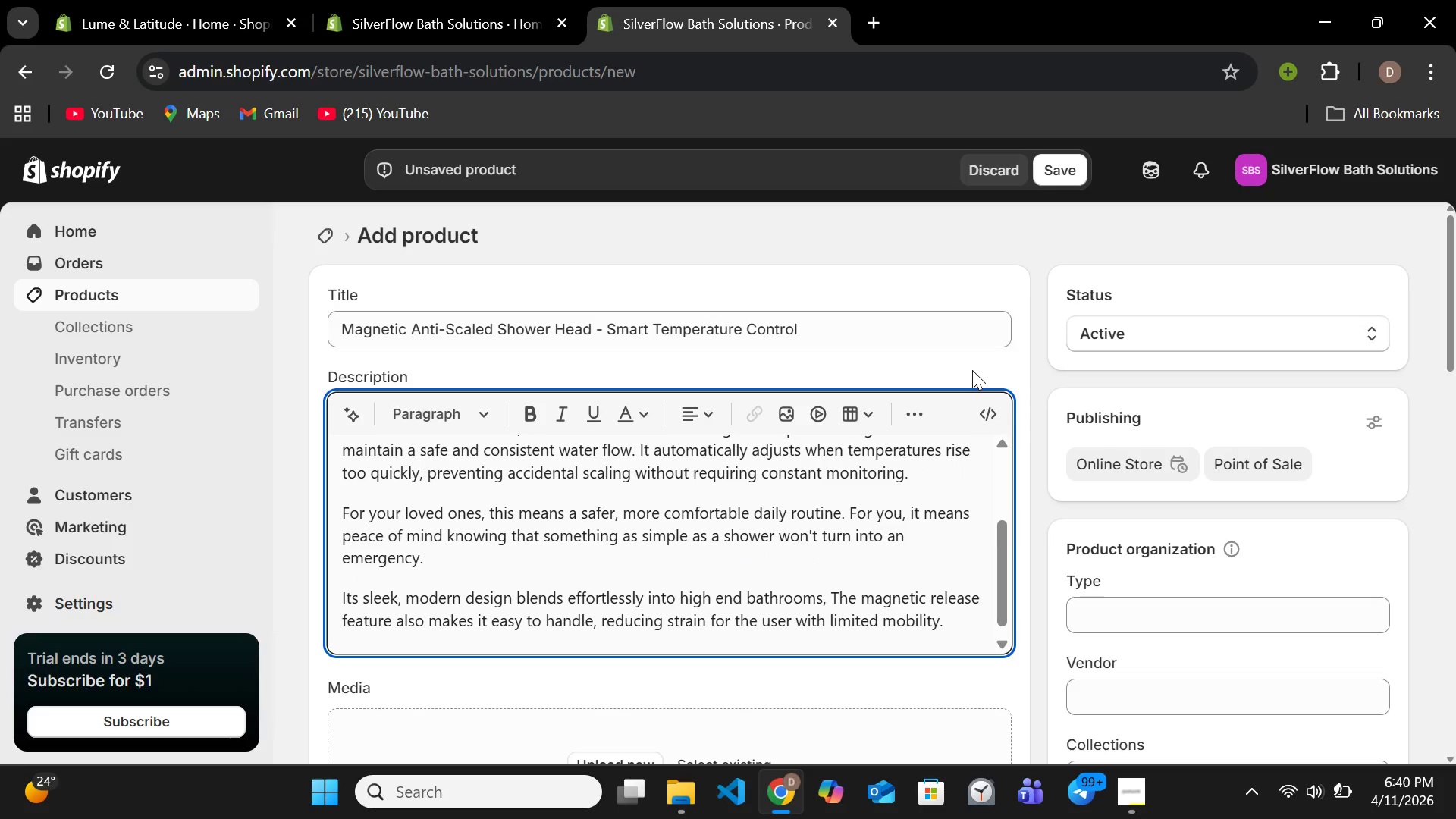 
wait(5.28)
 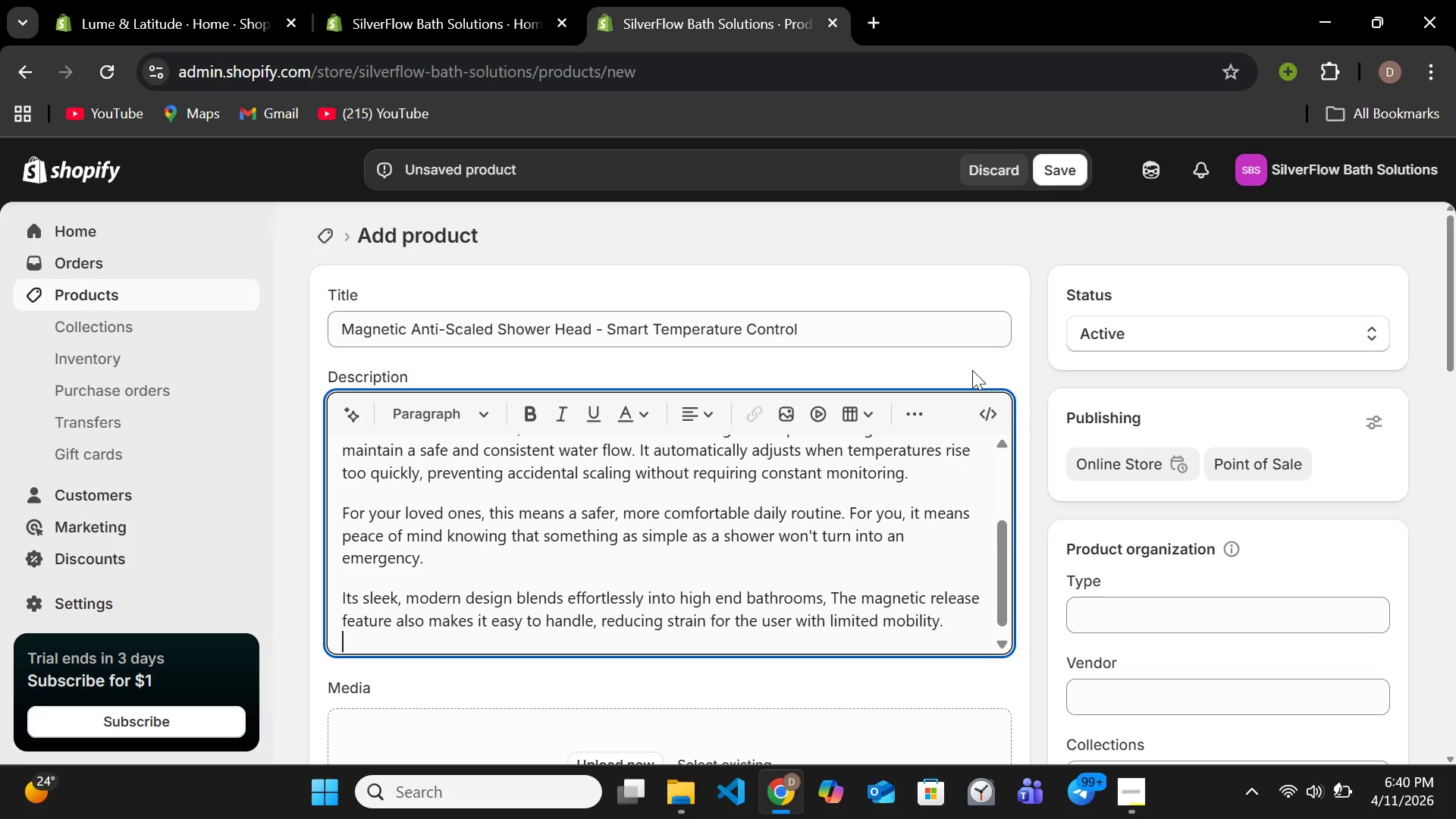 
key(Enter)
 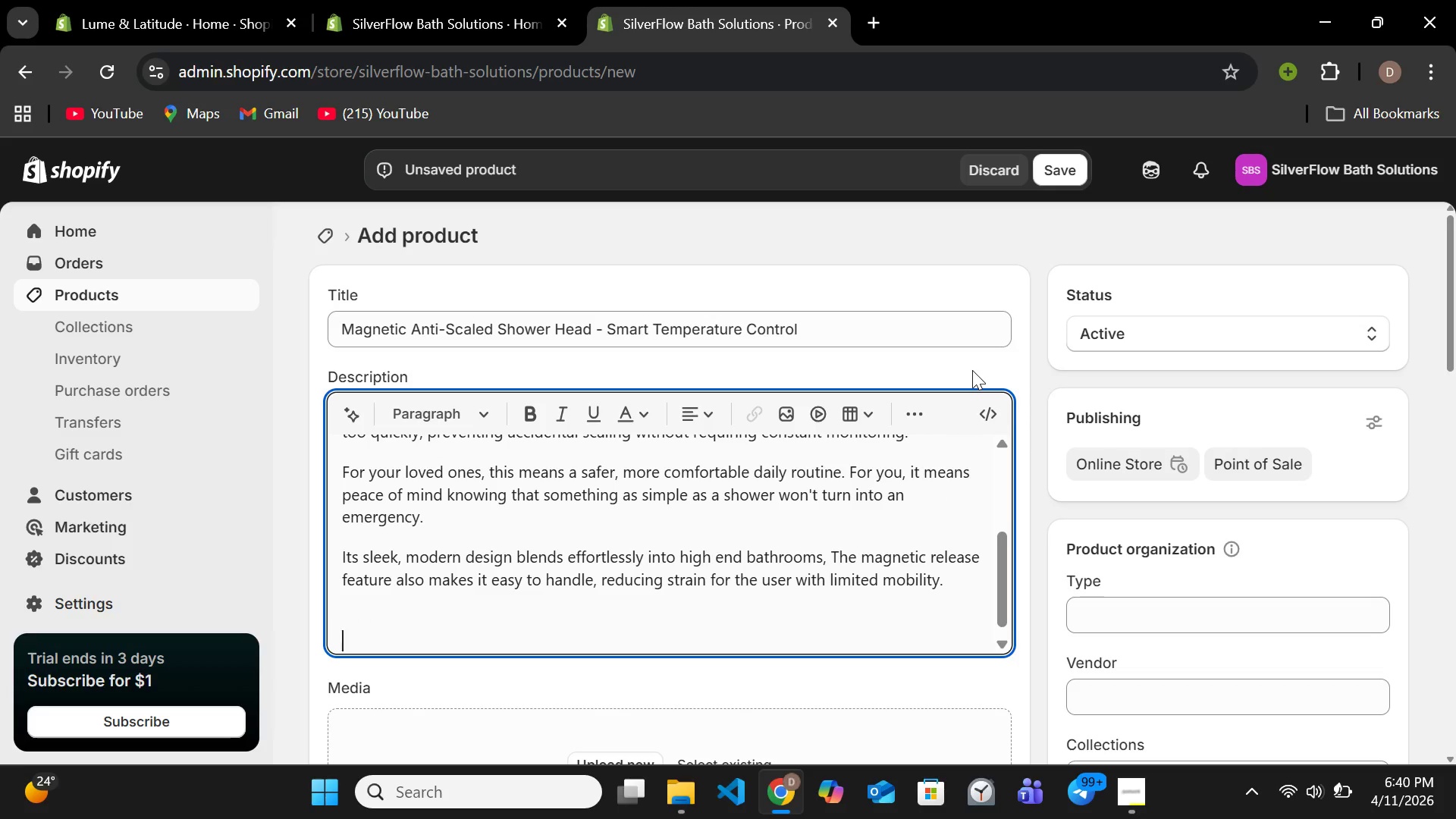 
type(Th)
key(Backspace)
key(Backspace)
key(Backspace)
 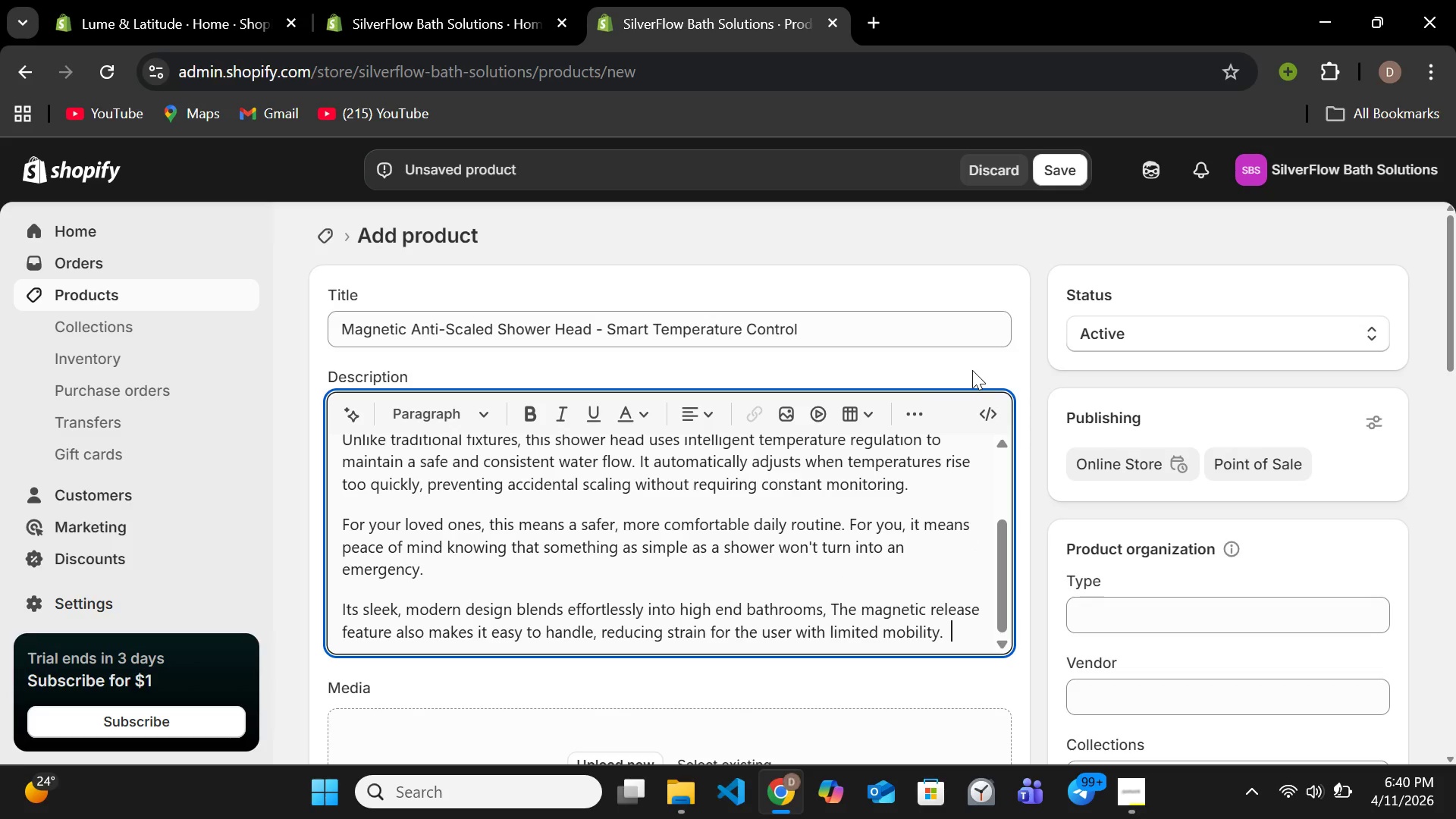 
hold_key(key=ShiftLeft, duration=0.38)
 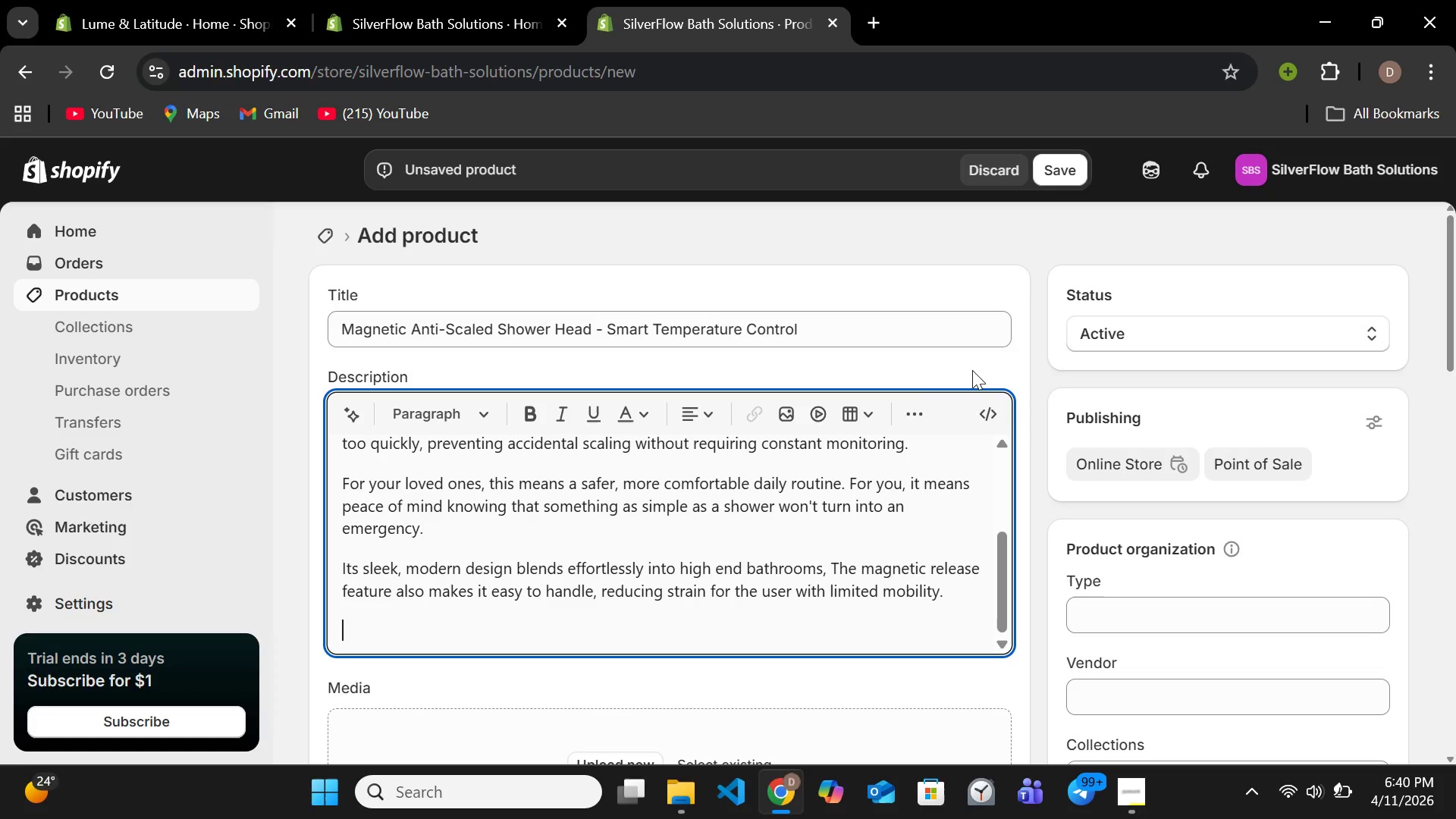 
key(Enter)
 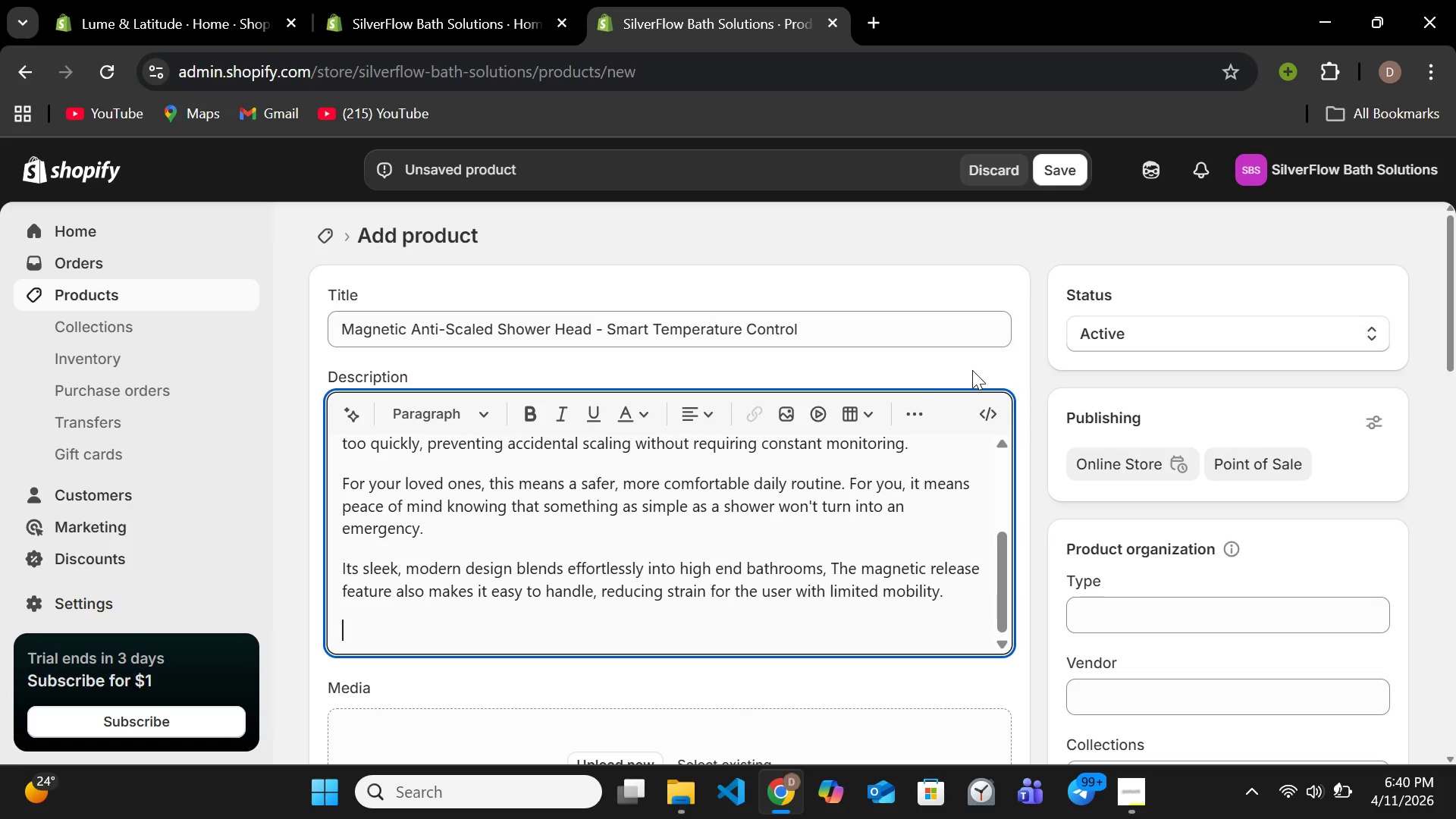 
type(This is more  than just shower upgrade, it'sathoughtful step toward preservingindependece)
 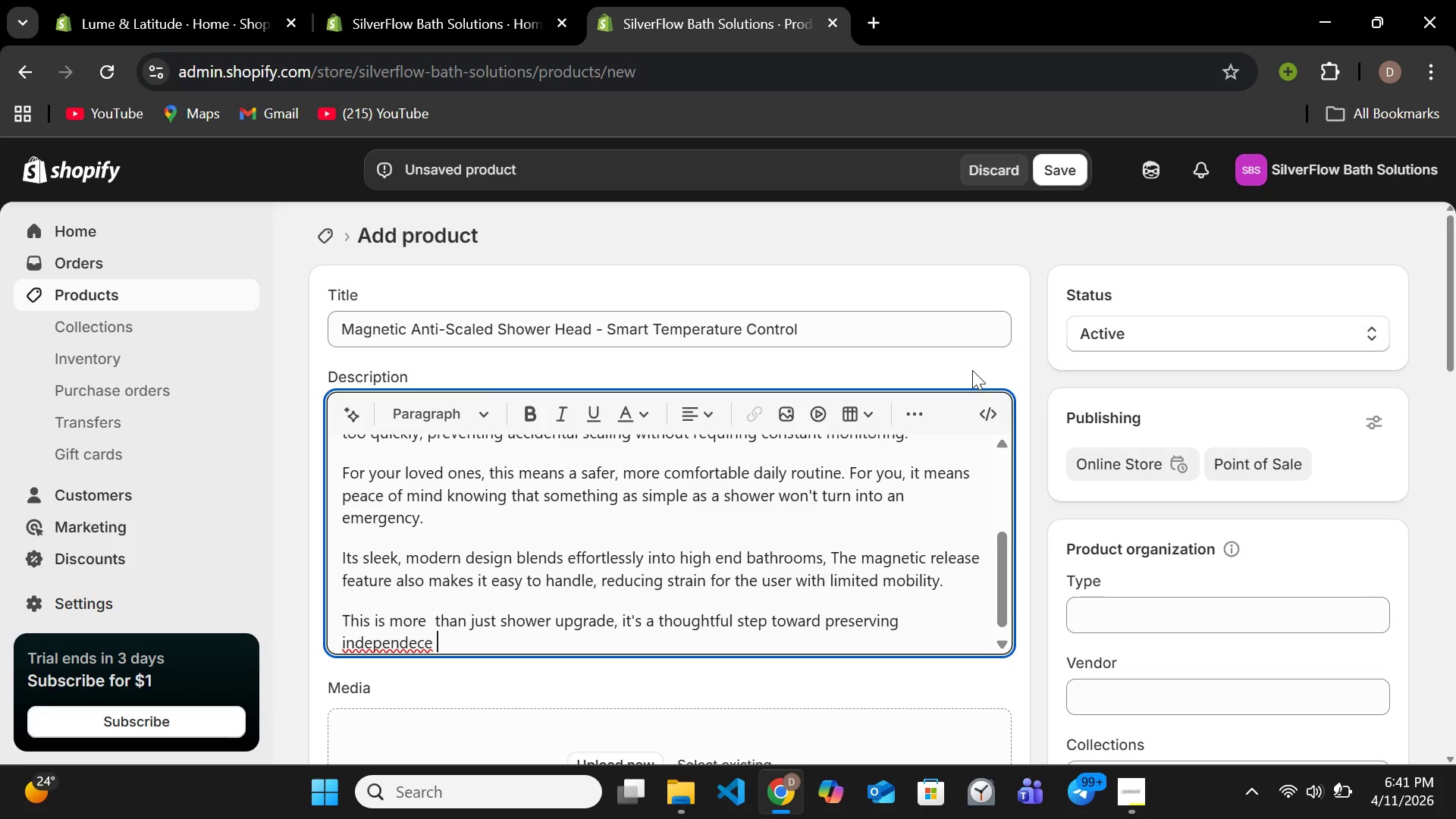 
hold_key(key=Space, duration=4.16)
 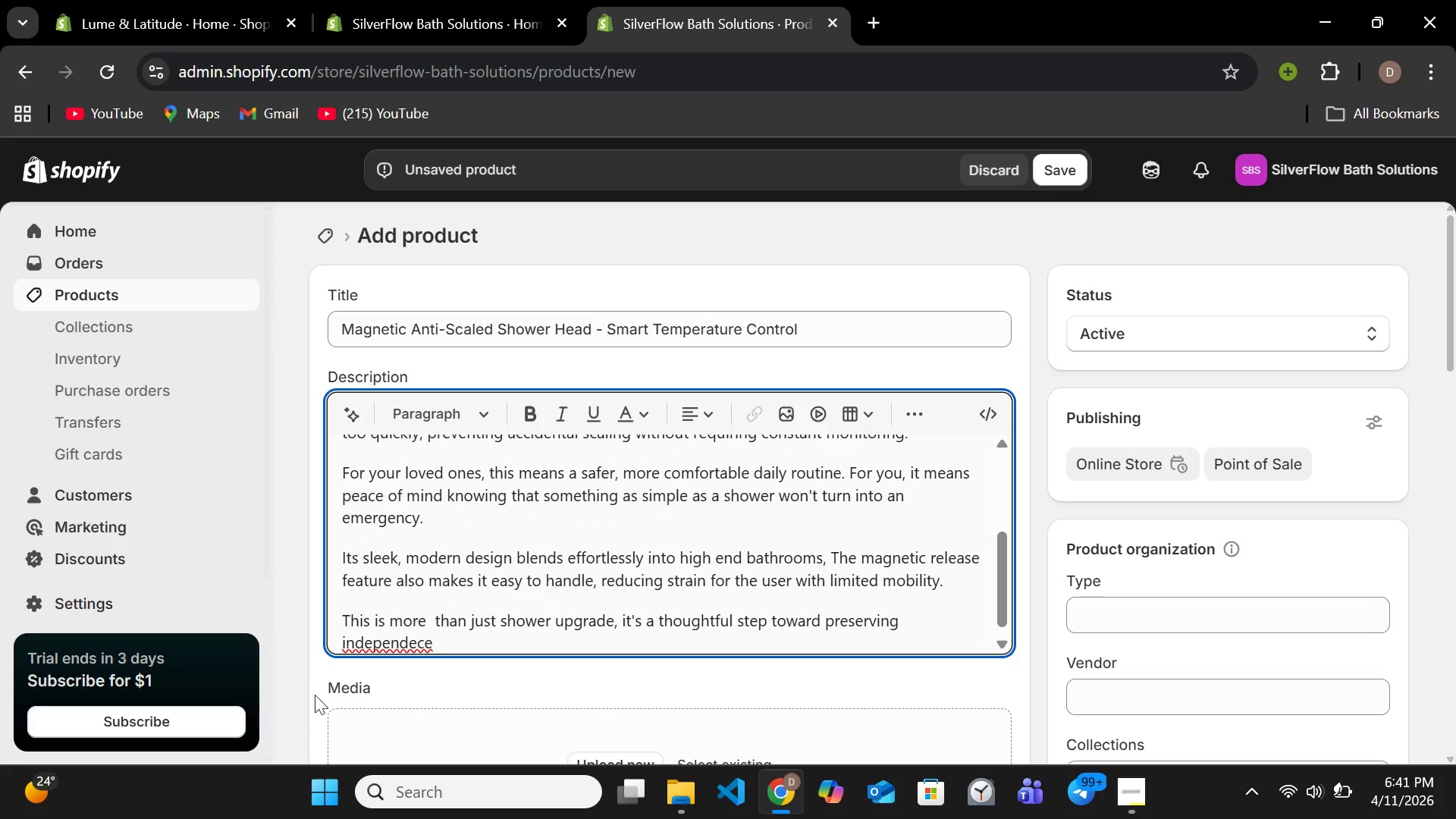 
right_click([365, 651])
 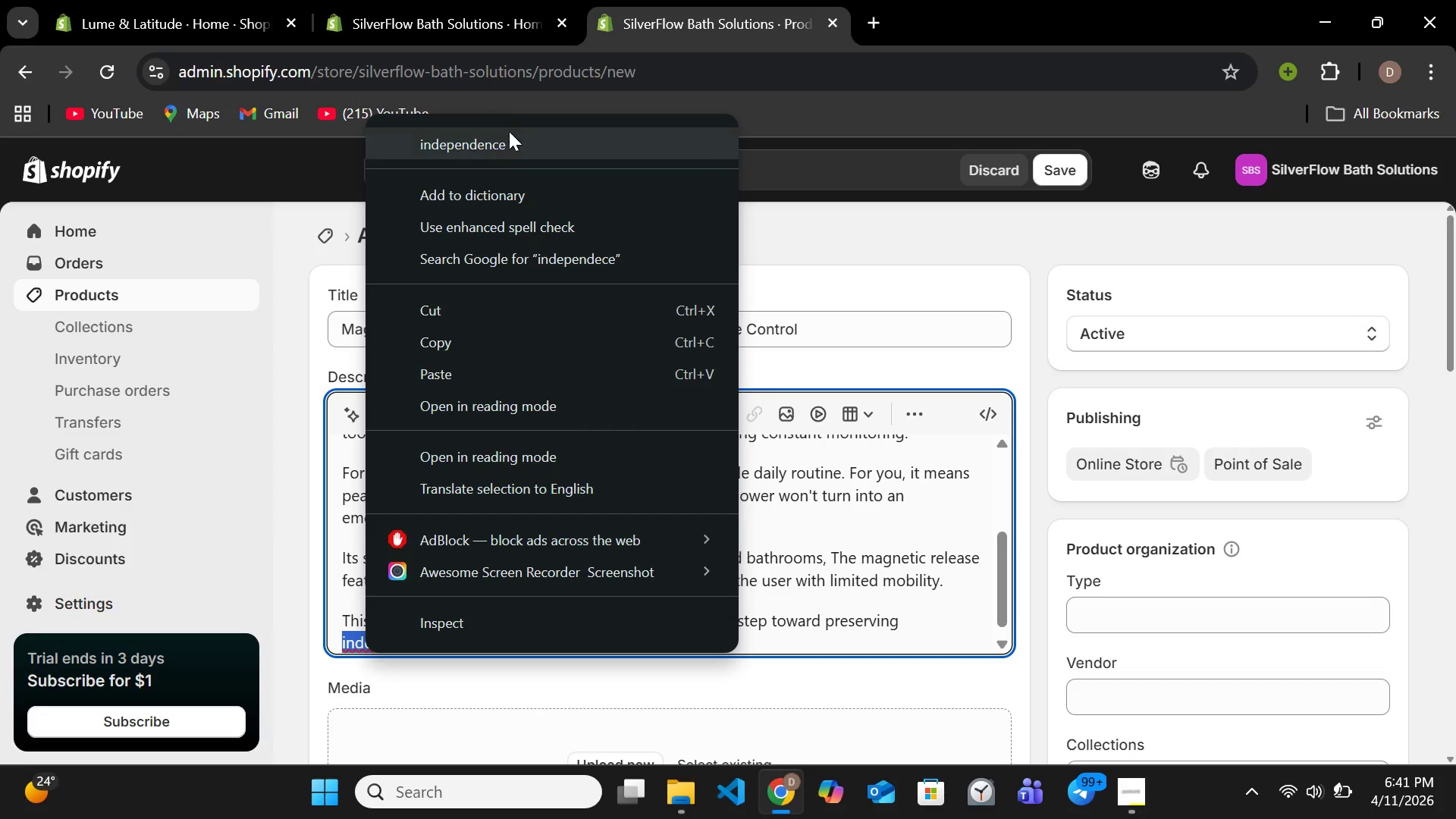 
left_click([509, 143])
 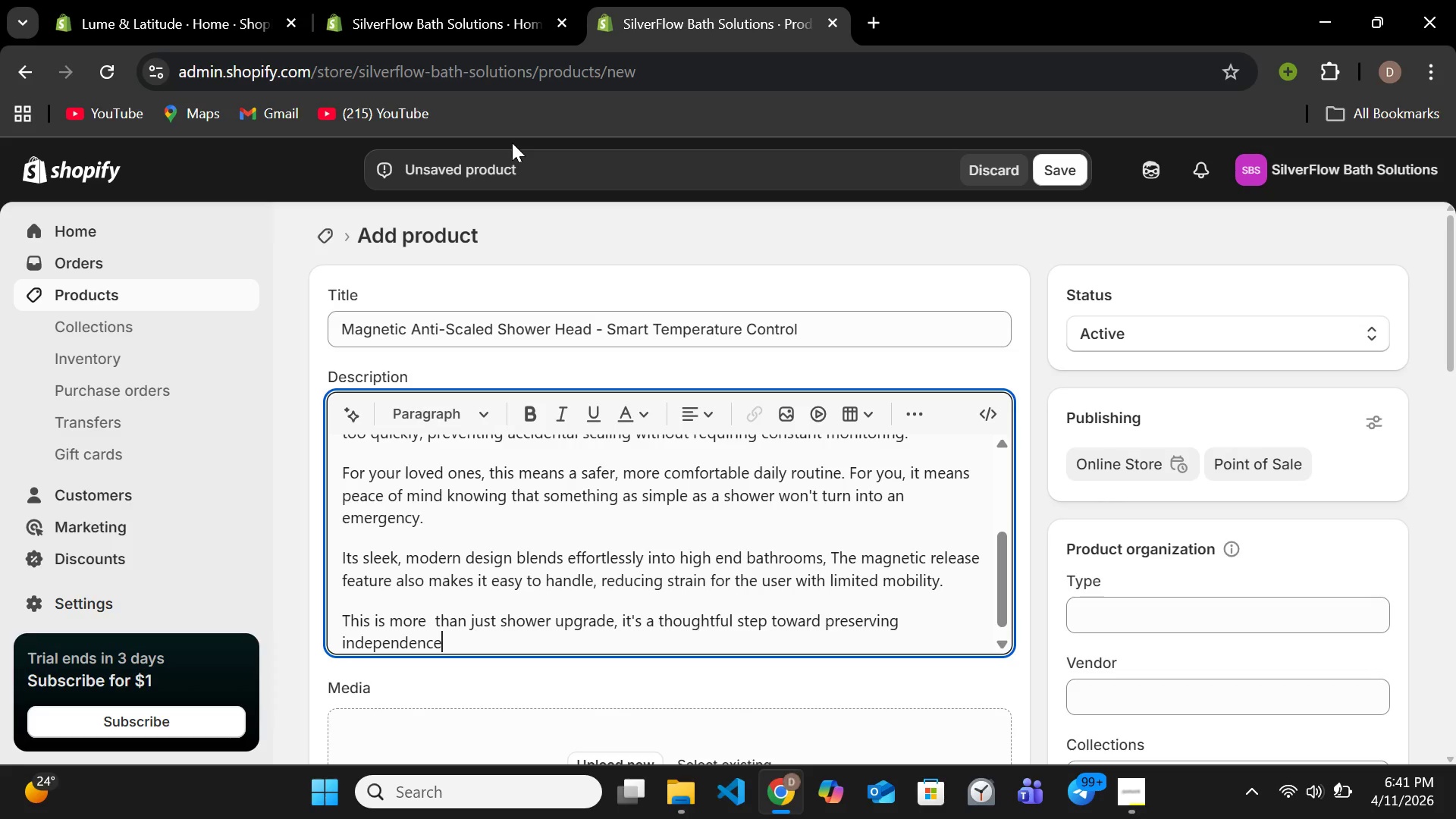 
type(, dignity and comfort at home.)
 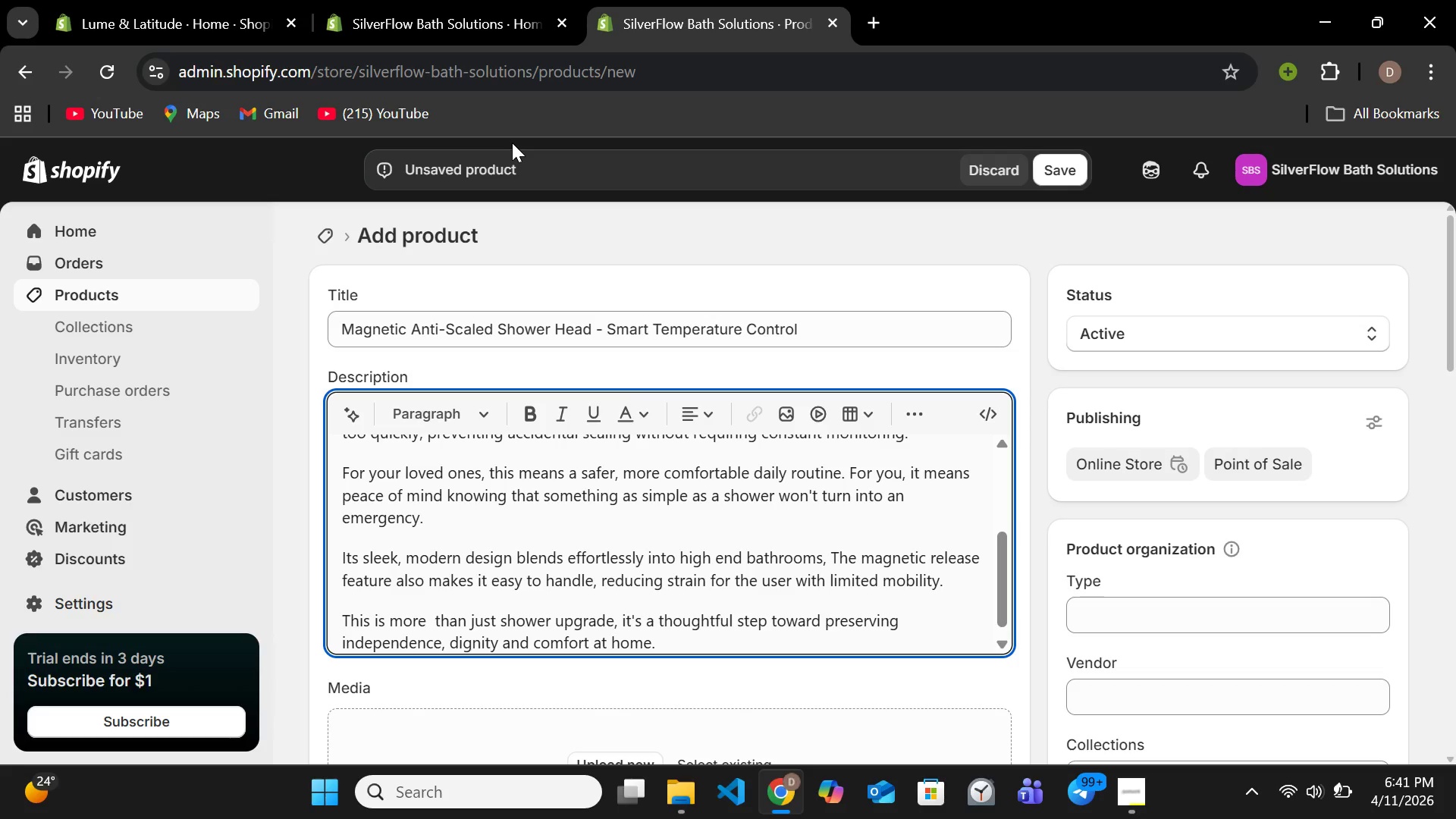 
key(Shift+Enter)
 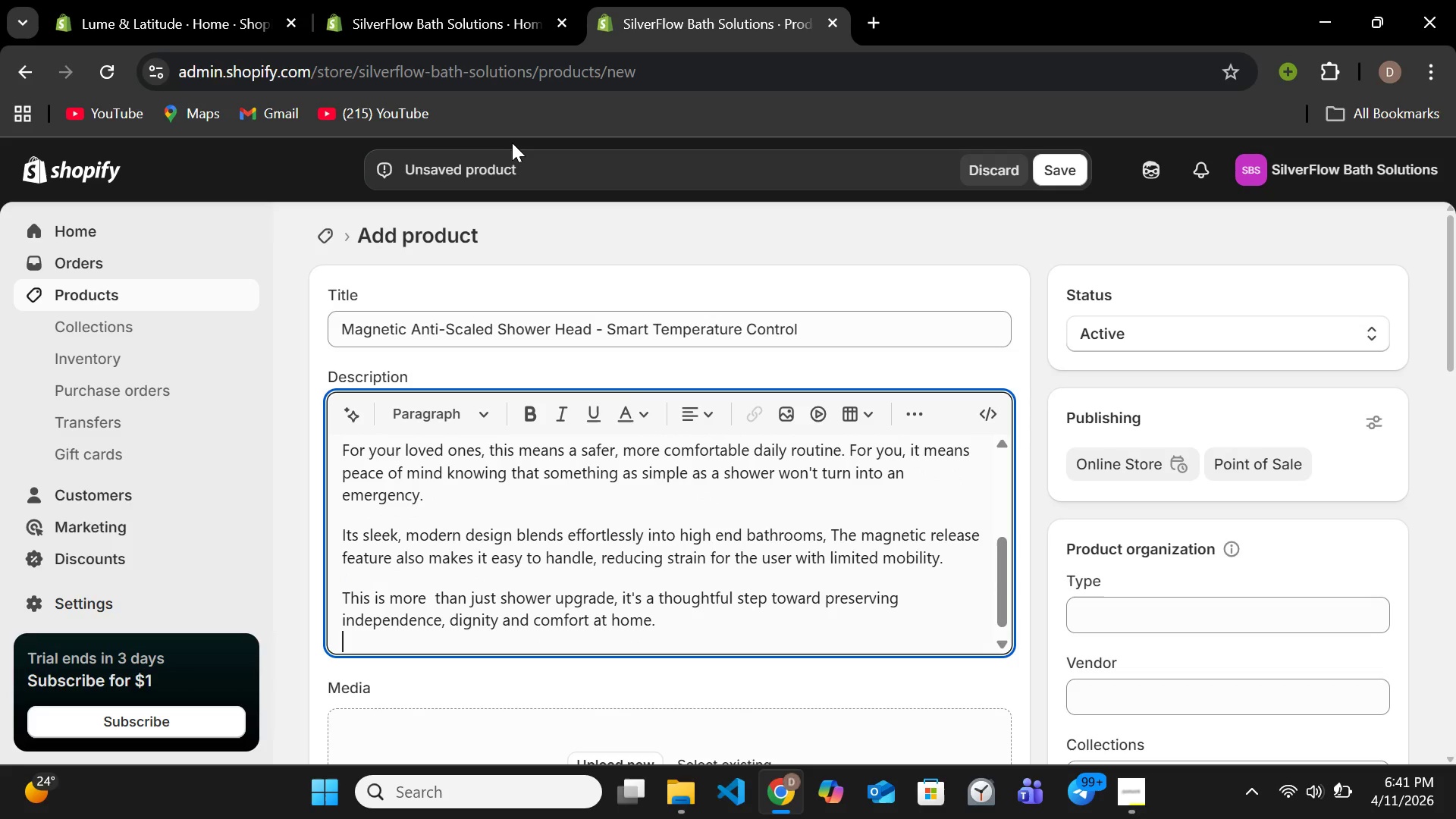 
key(Enter)
 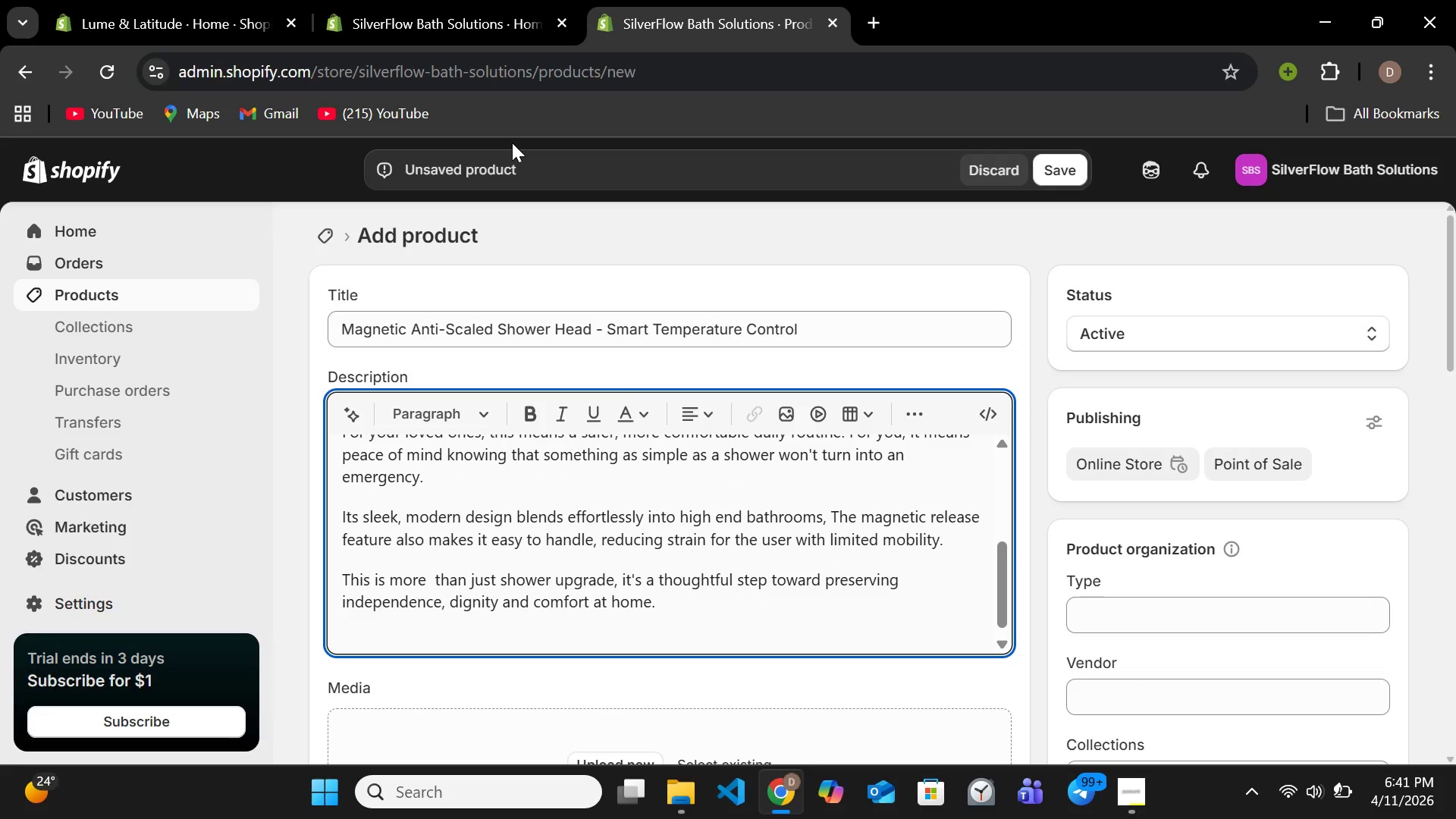 
type(Specificatn)
key(Backspace)
key(Backspace)
type(ions:)
 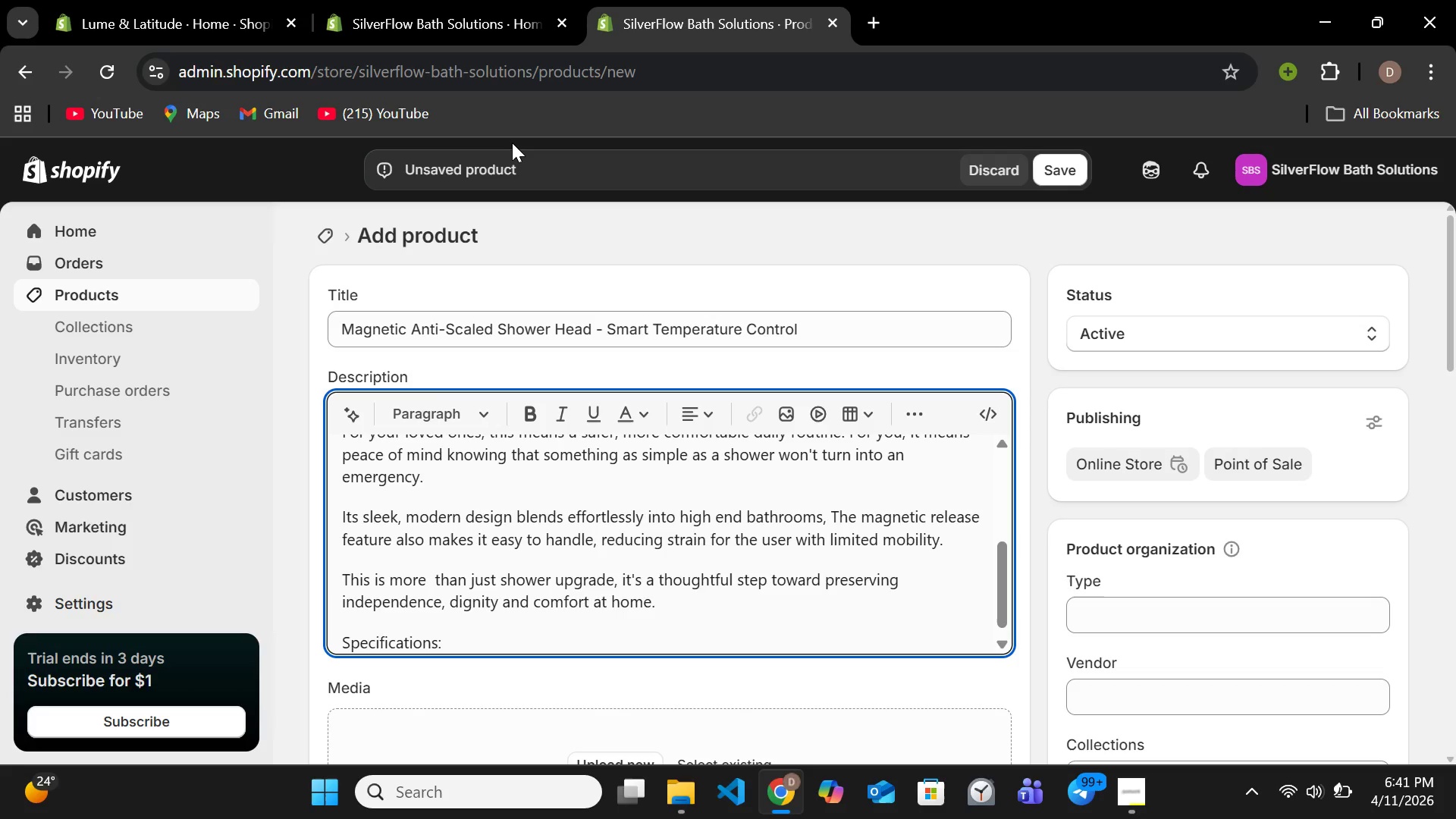 
key(Enter)
 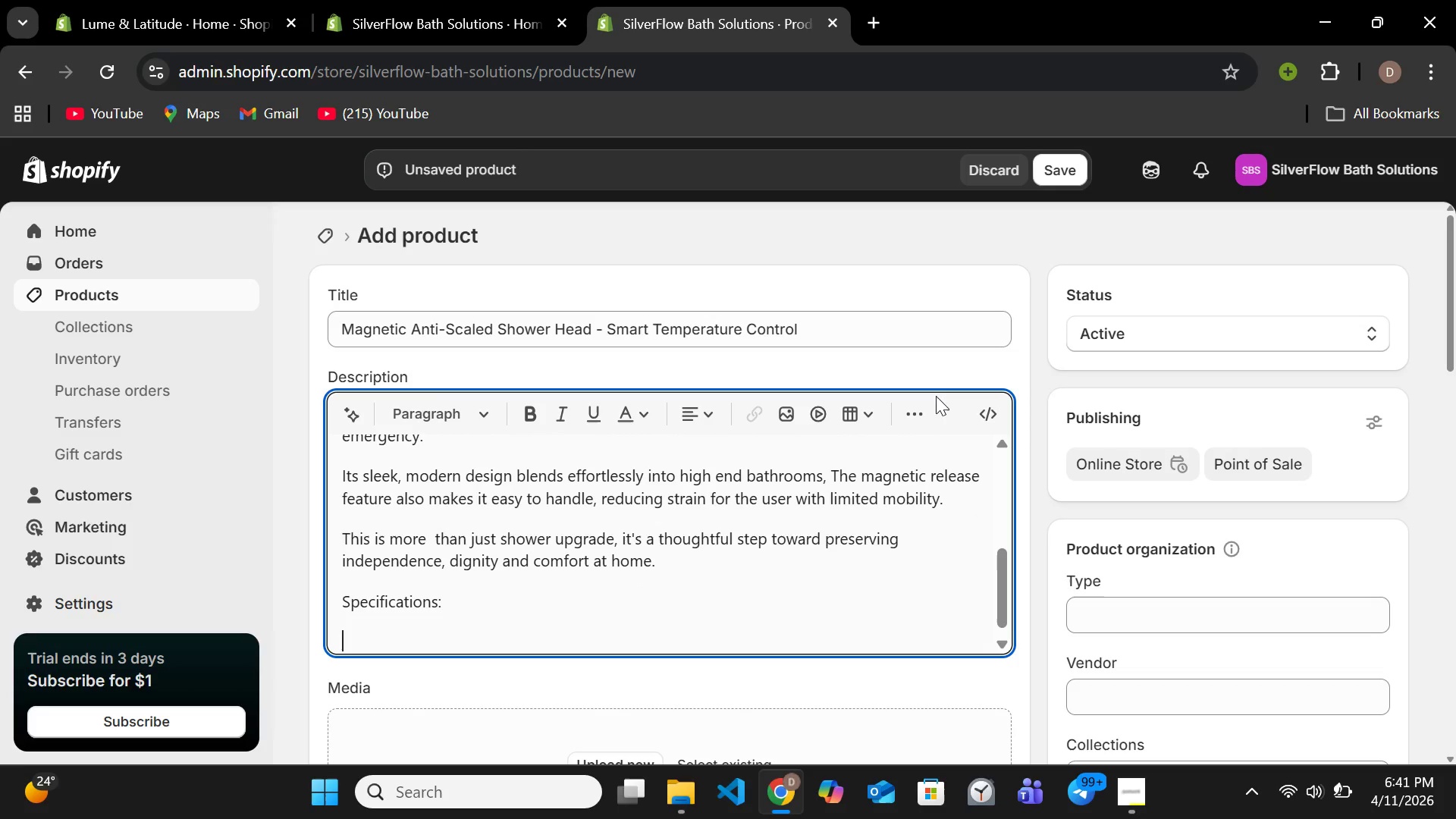 
left_click([925, 408])
 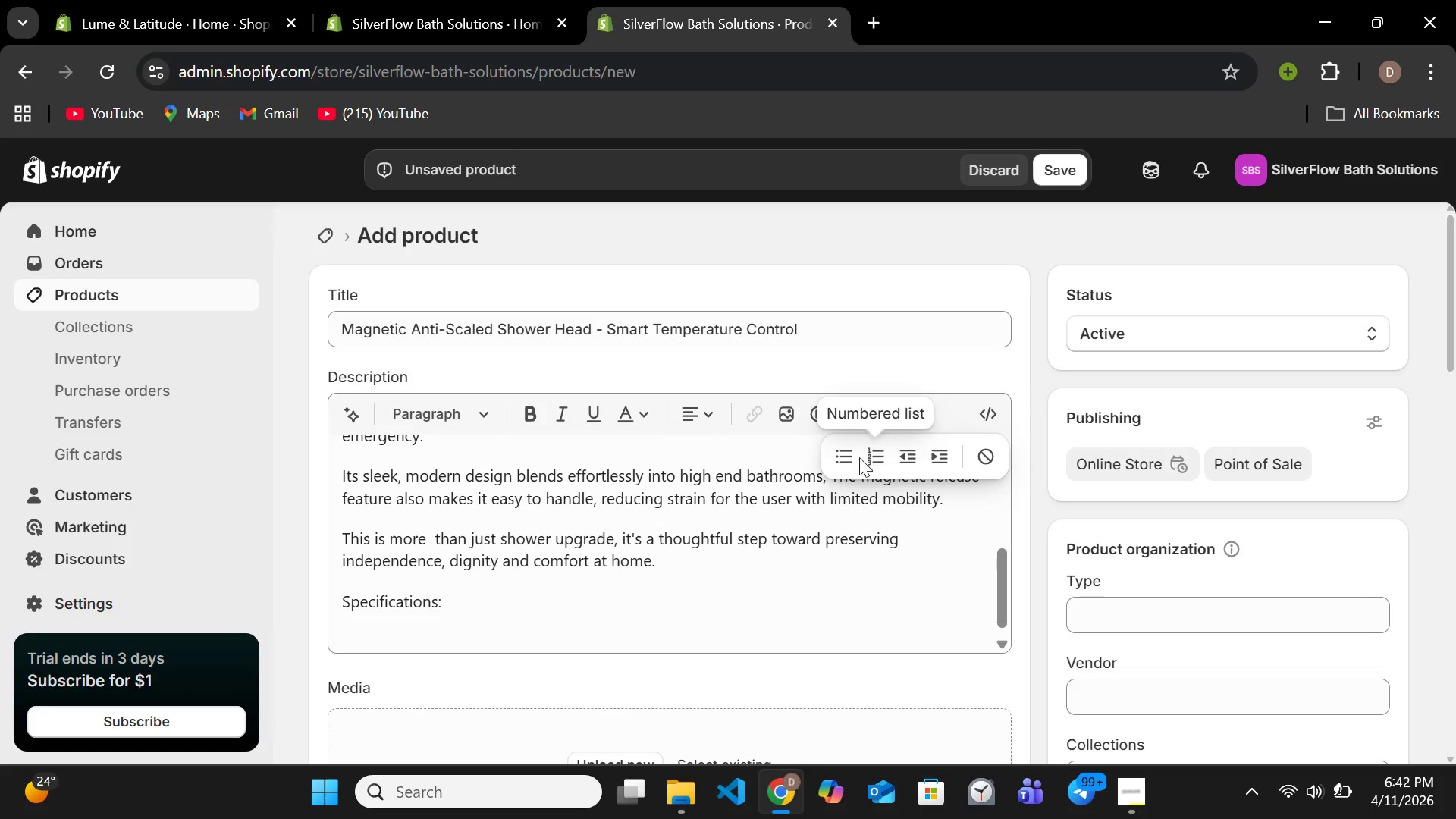 
left_click([847, 457])
 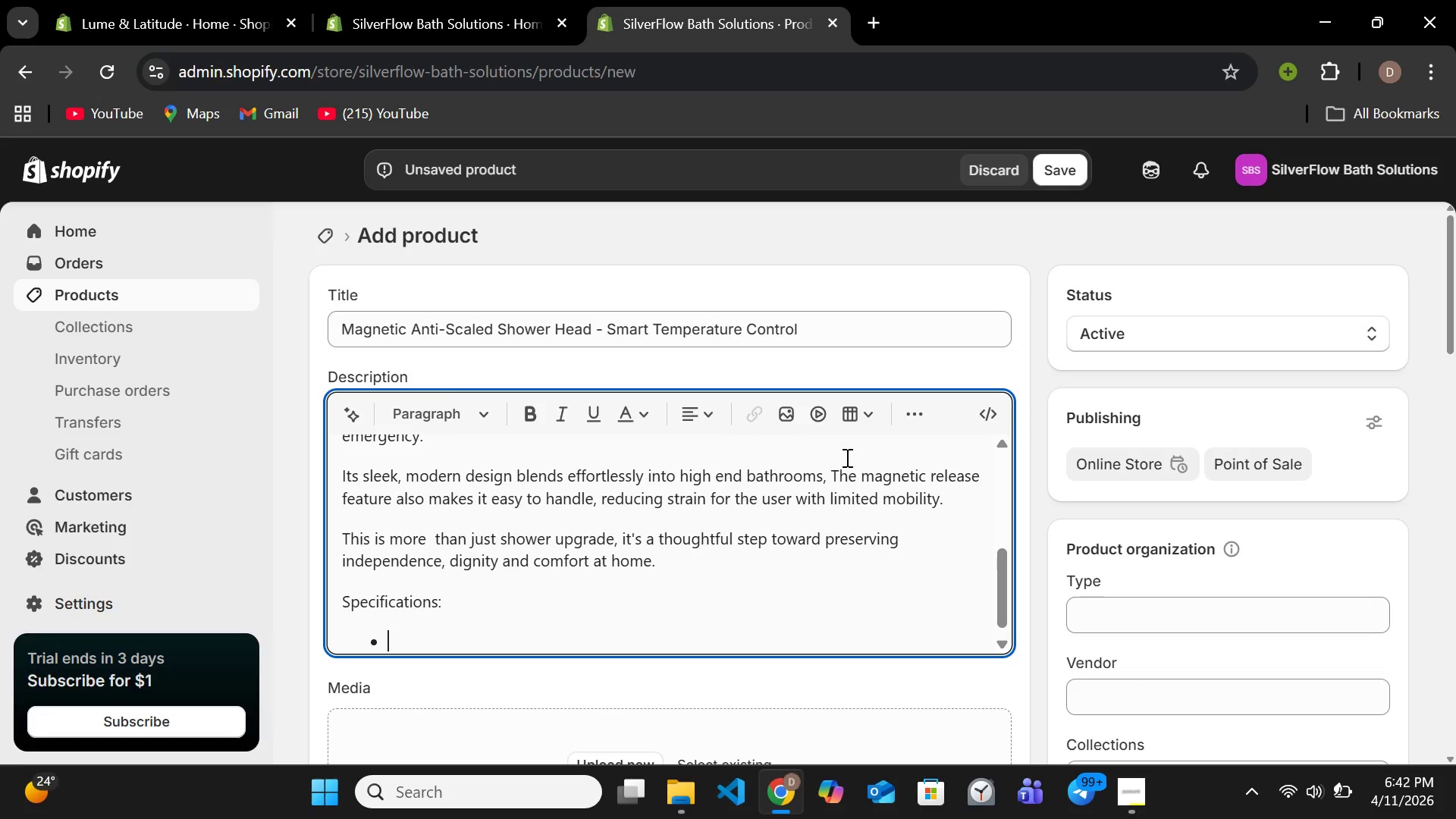 
type(Material: Brushed )
 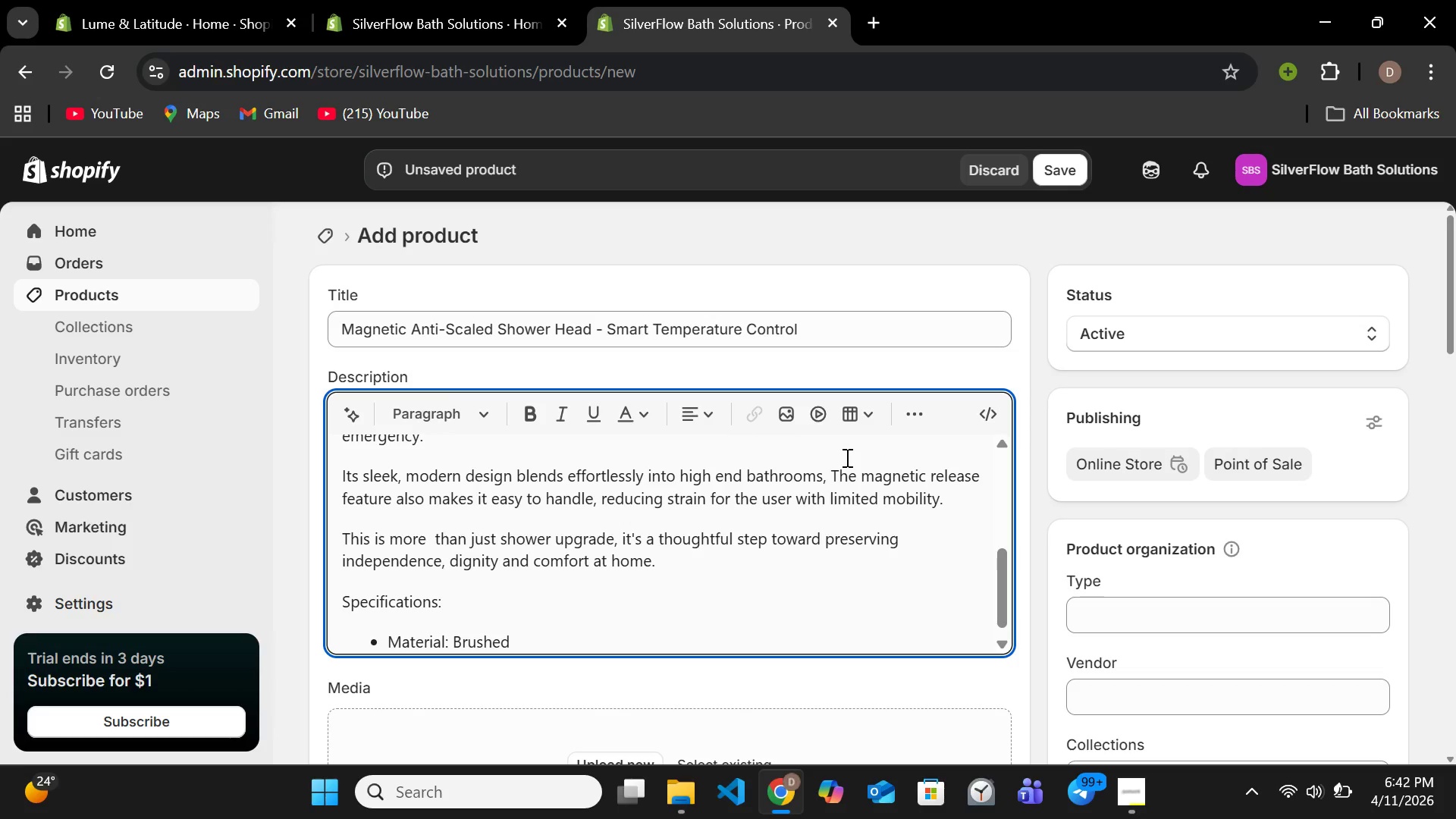 
type(stain )
key(Backspace)
type(less steel & ABS composit. )
 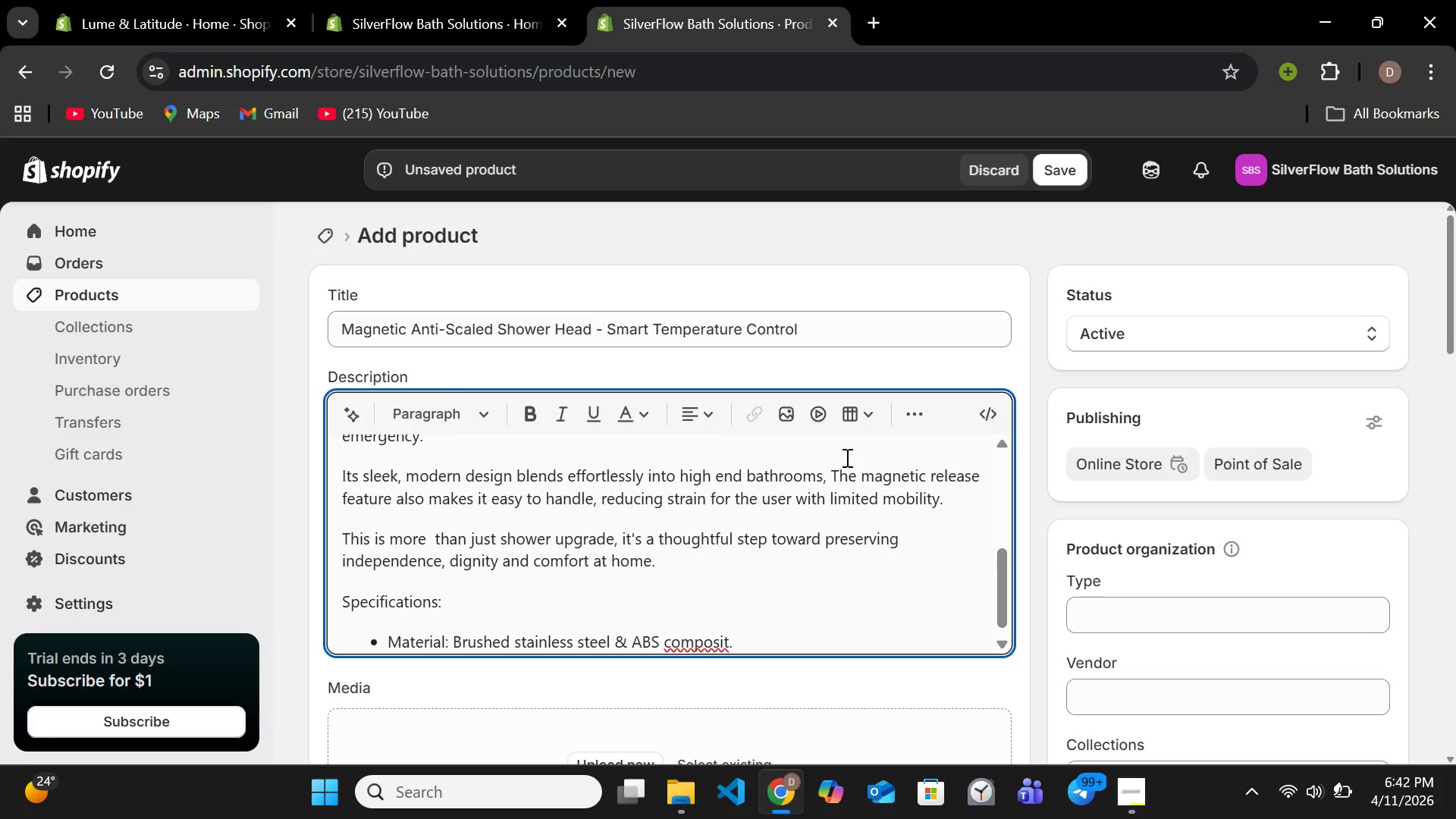 
wait(5.16)
 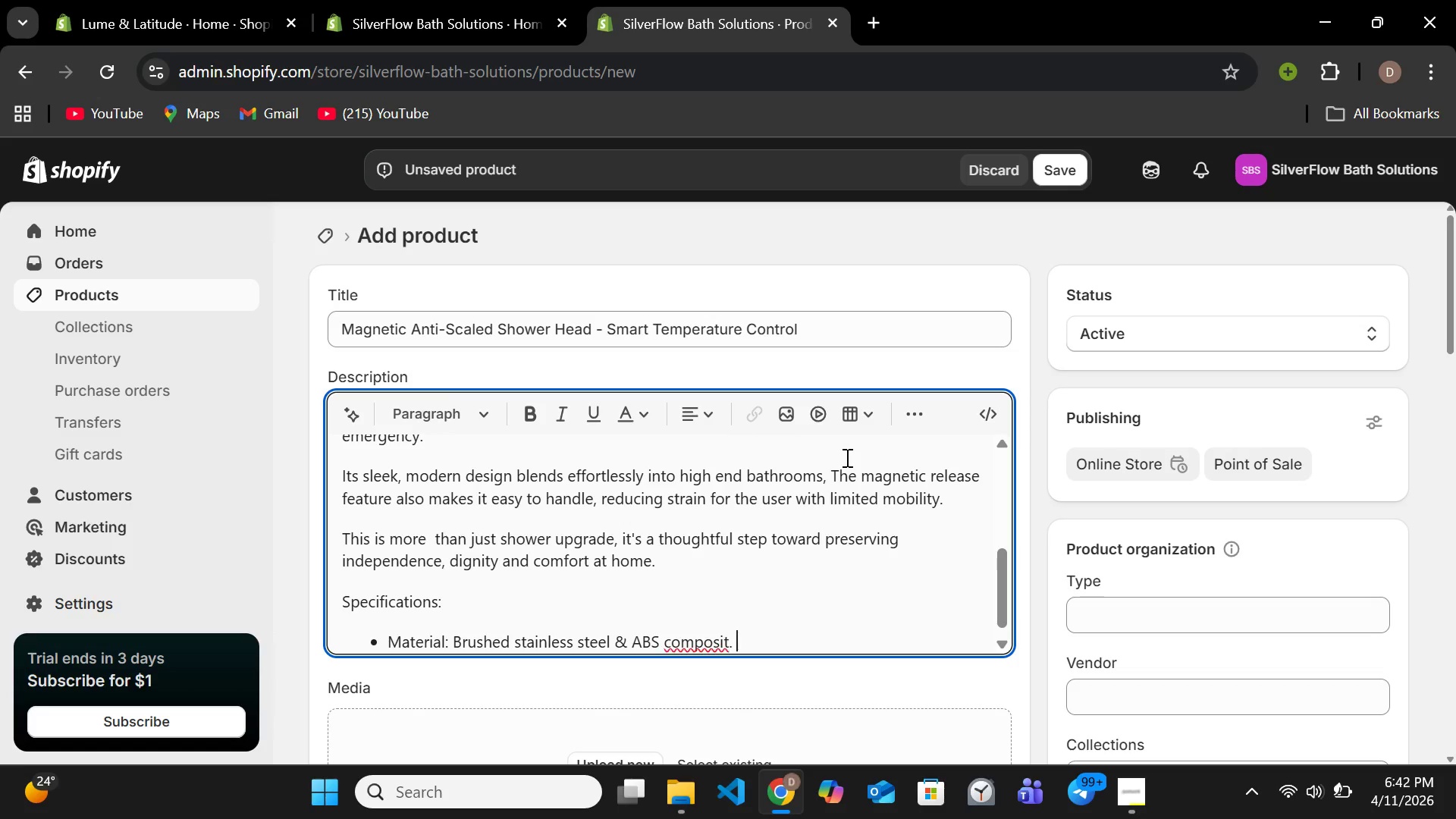 
right_click([708, 641])
 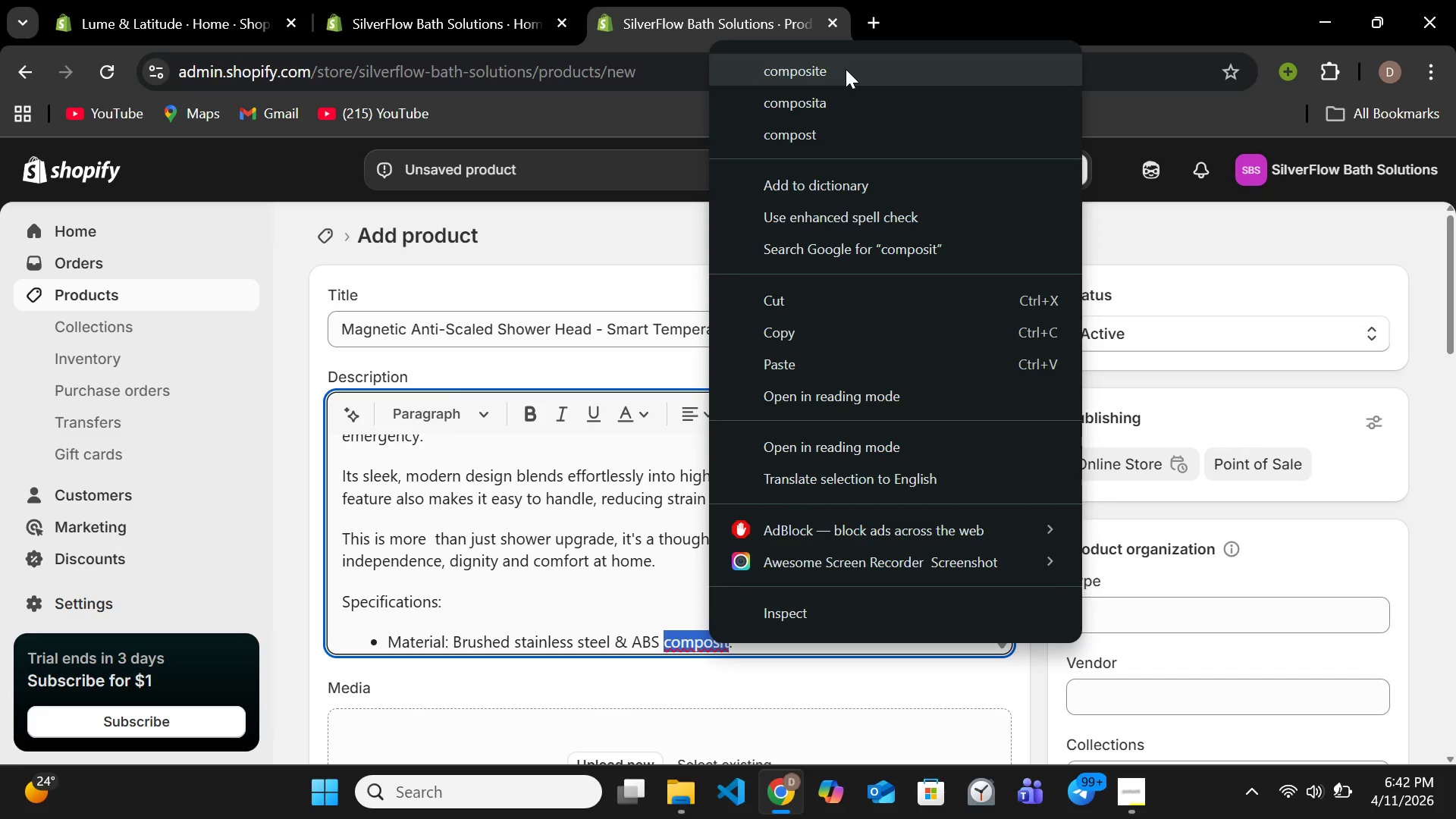 
left_click([846, 69])
 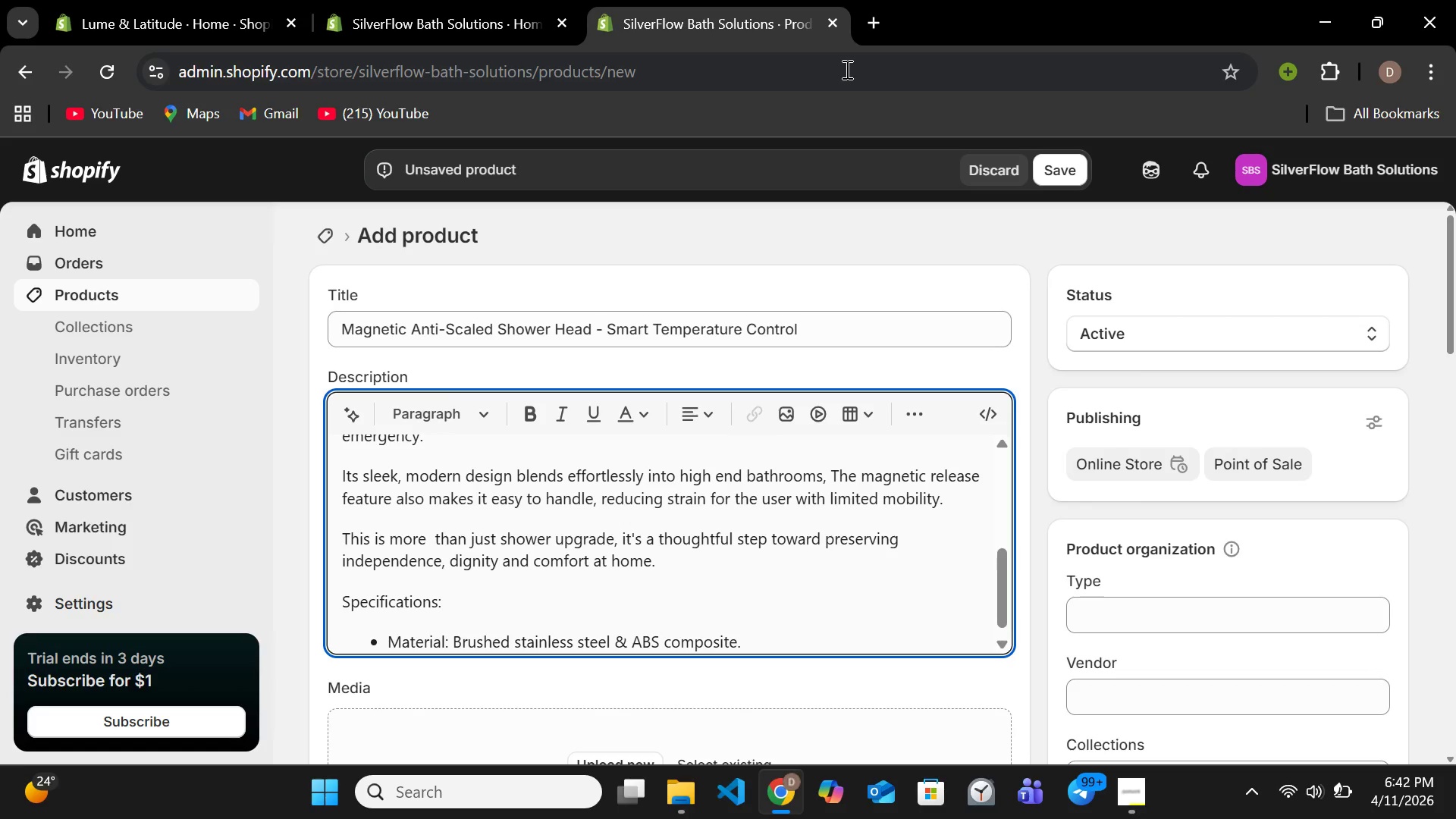 
key(End)
 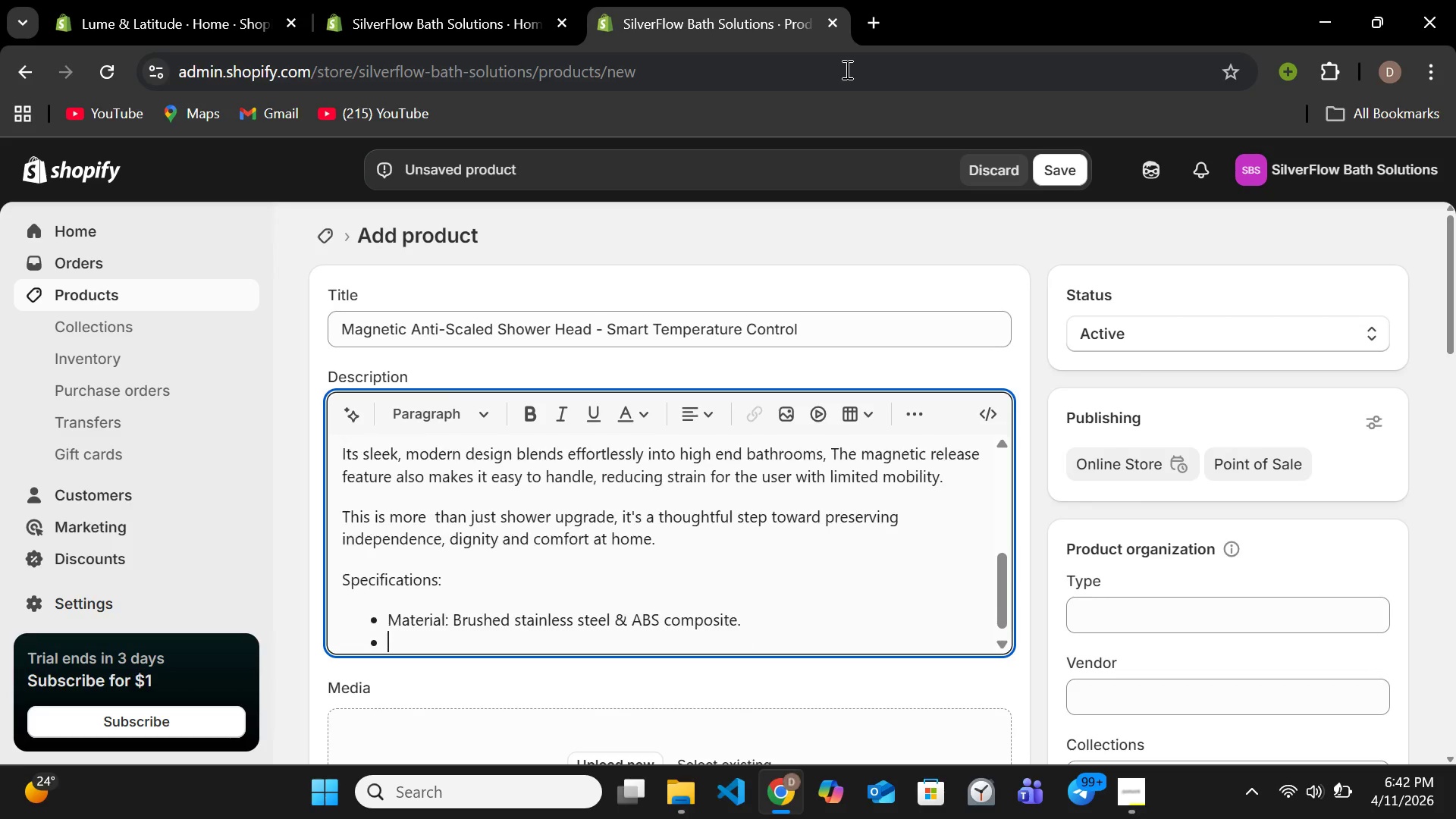 
key(Enter)
 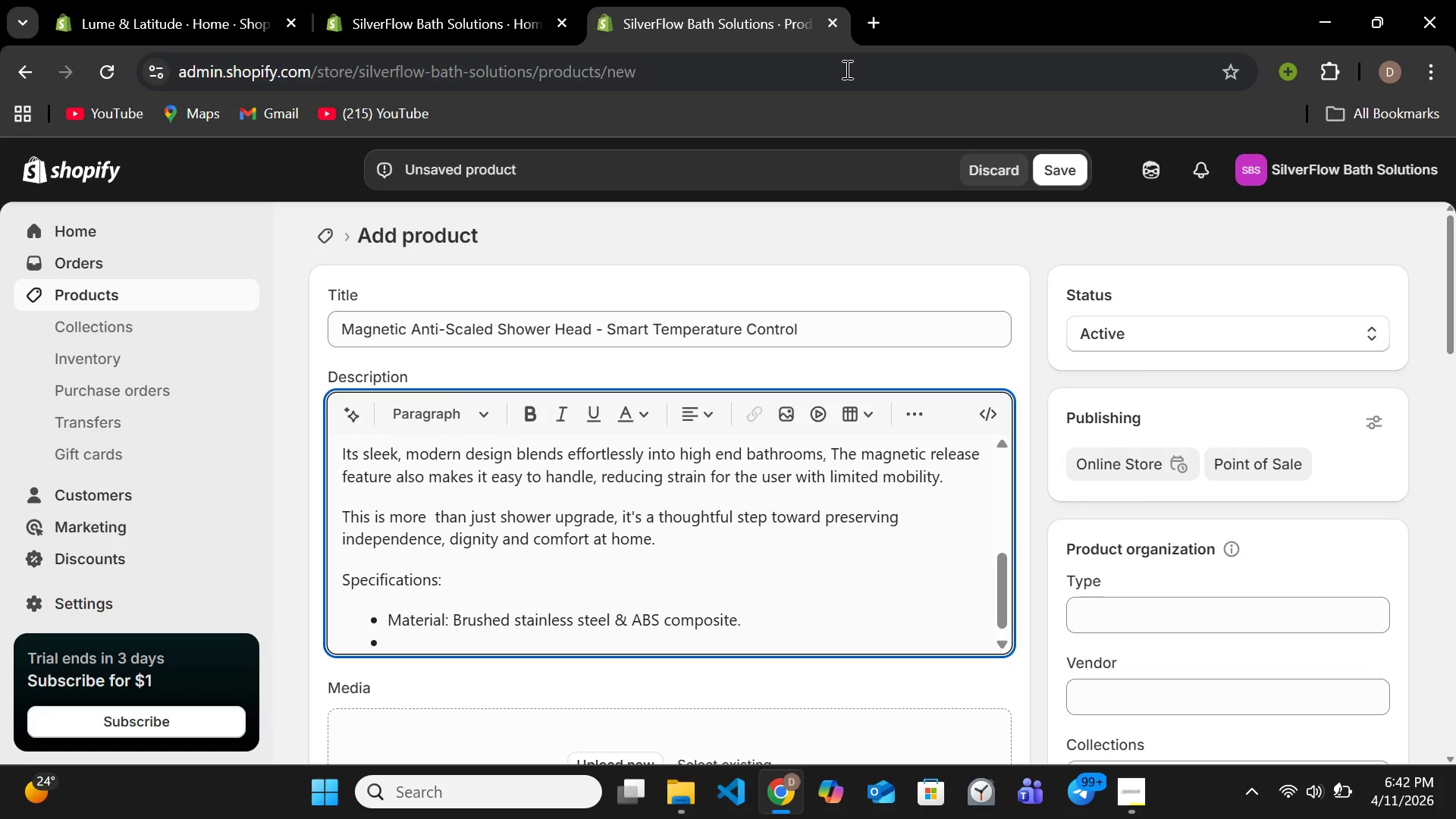 
type(Temprat)
key(Backspace)
key(Backspace)
key(Backspace)
type(eratue)
key(Backspace)
type(re )
 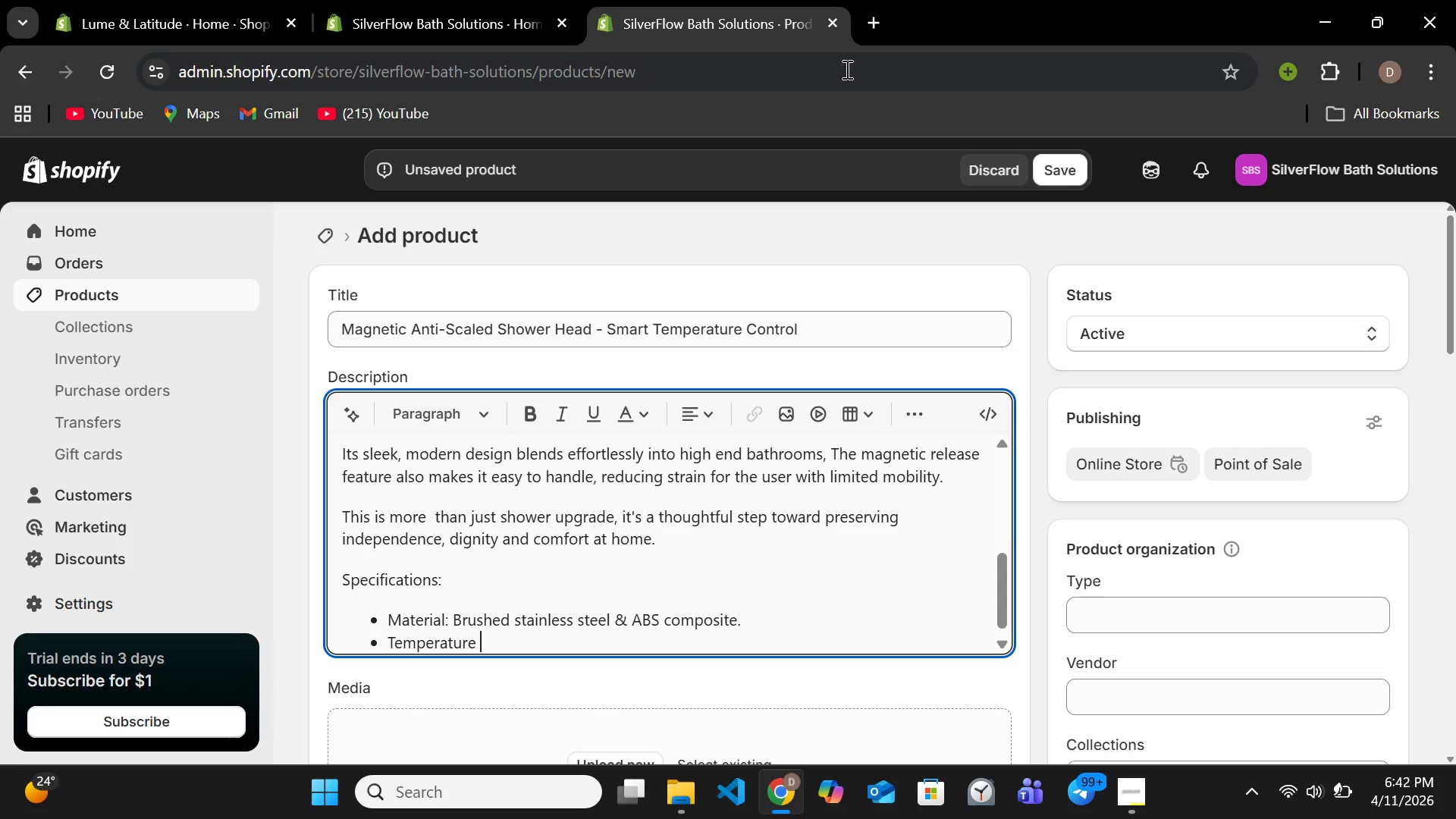 
type(Control: Anti)
 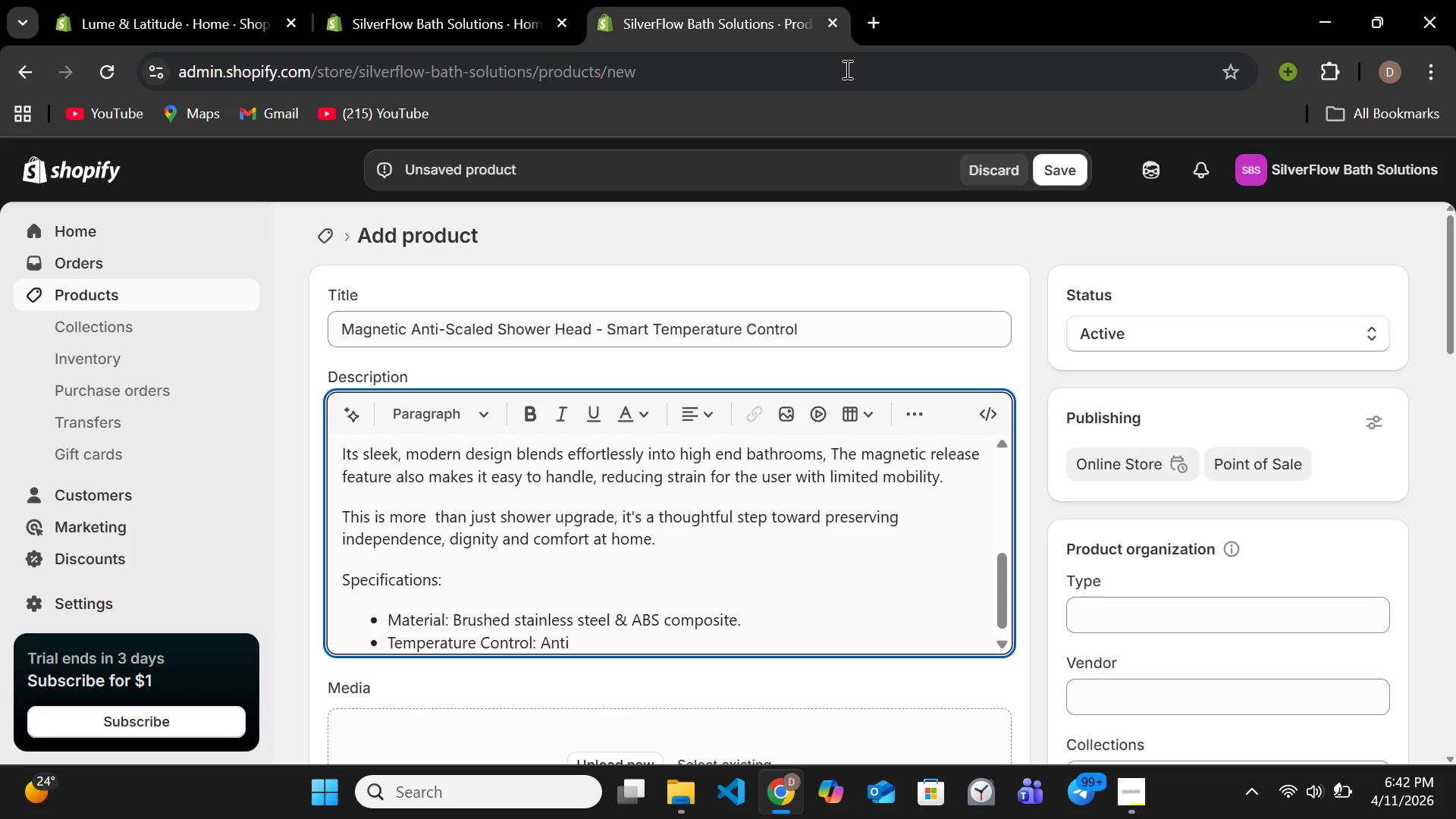 
type(-sca)
 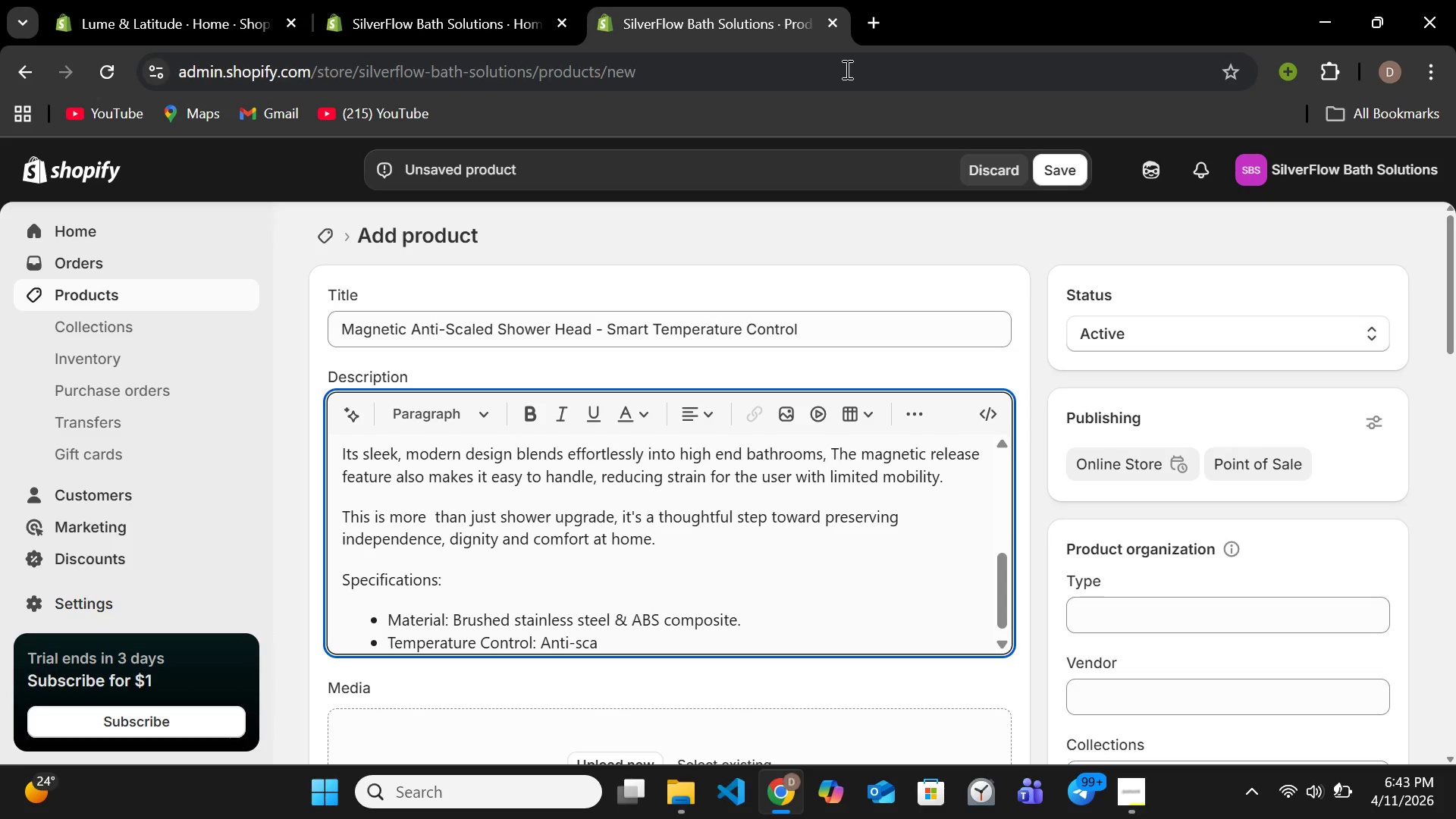 
type(a)
key(Backspace)
type(ld regulato)
key(Backspace)
type(ion system)
 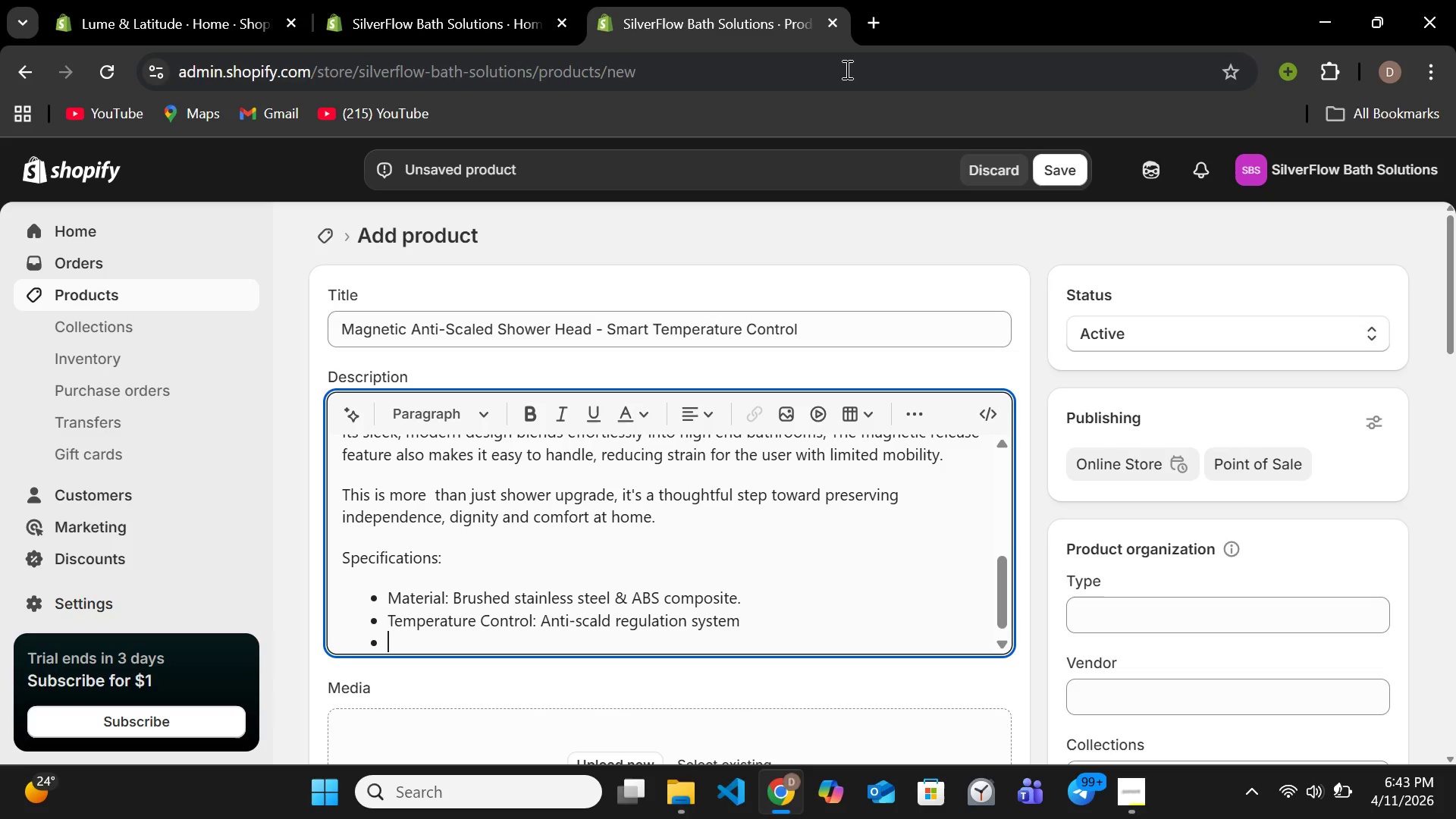 
key(Enter)
 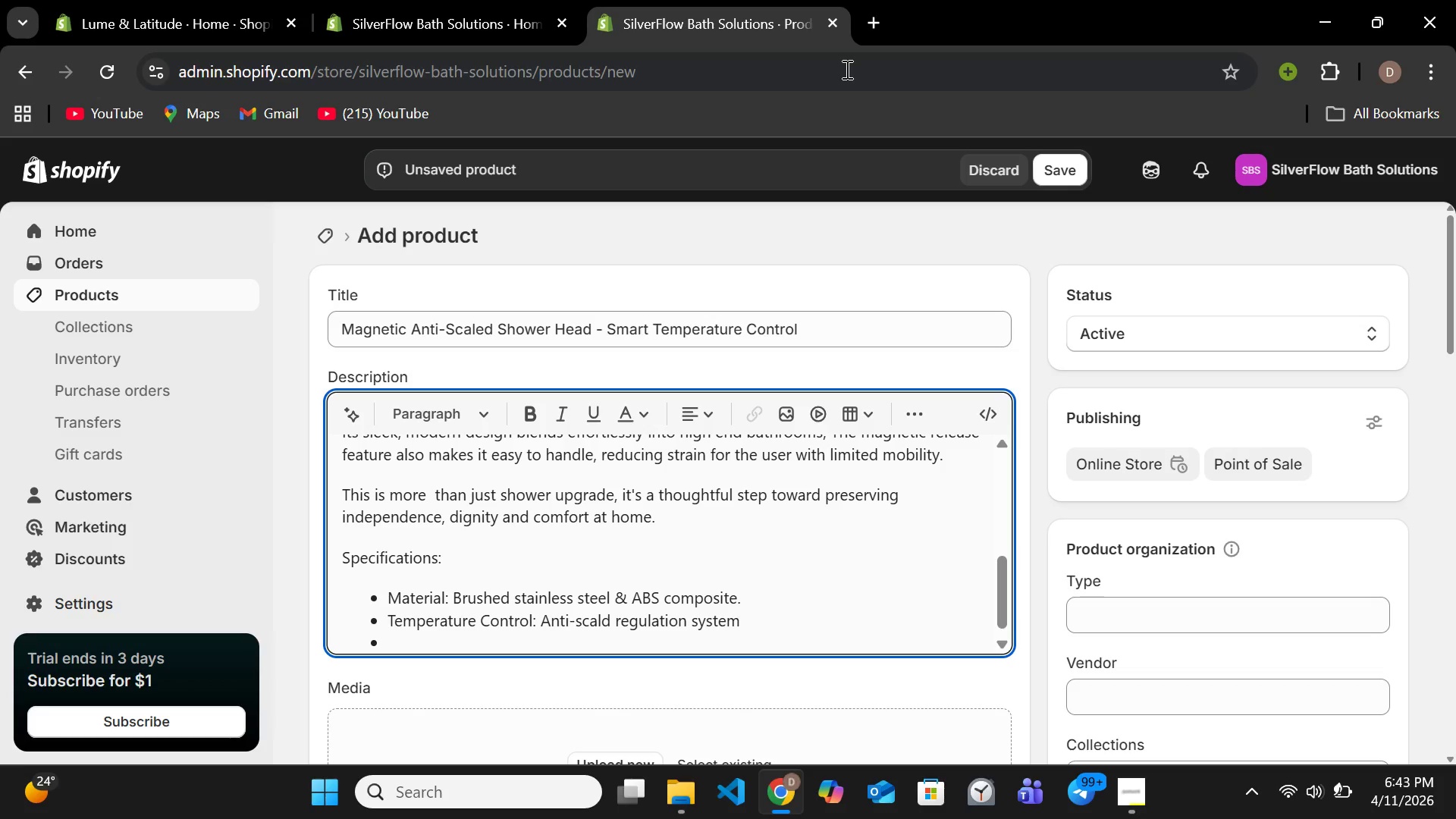 
type(ADA Compliant :)
key(Backspace)
key(Backspace)
type(: Yes)
 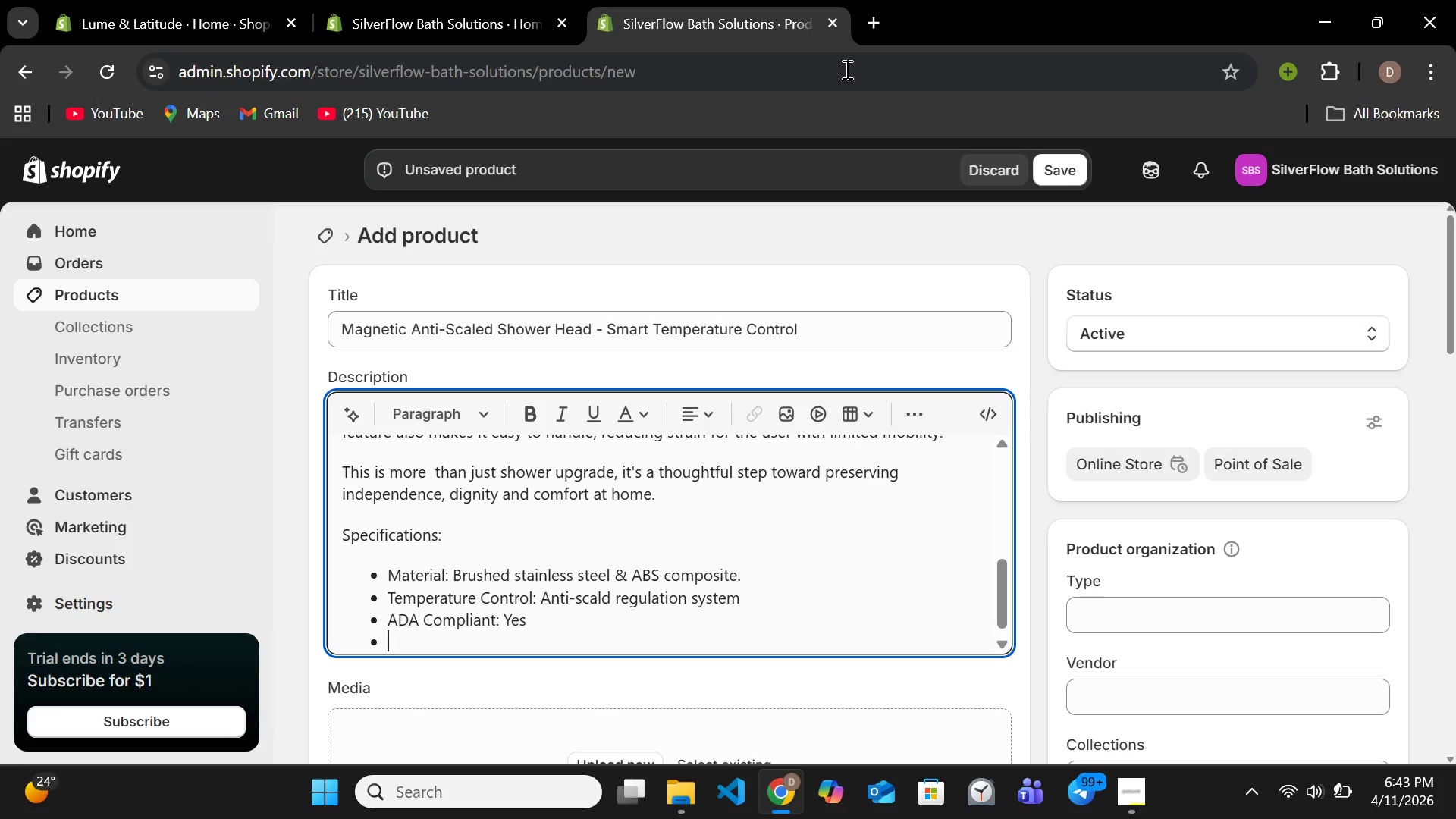 
 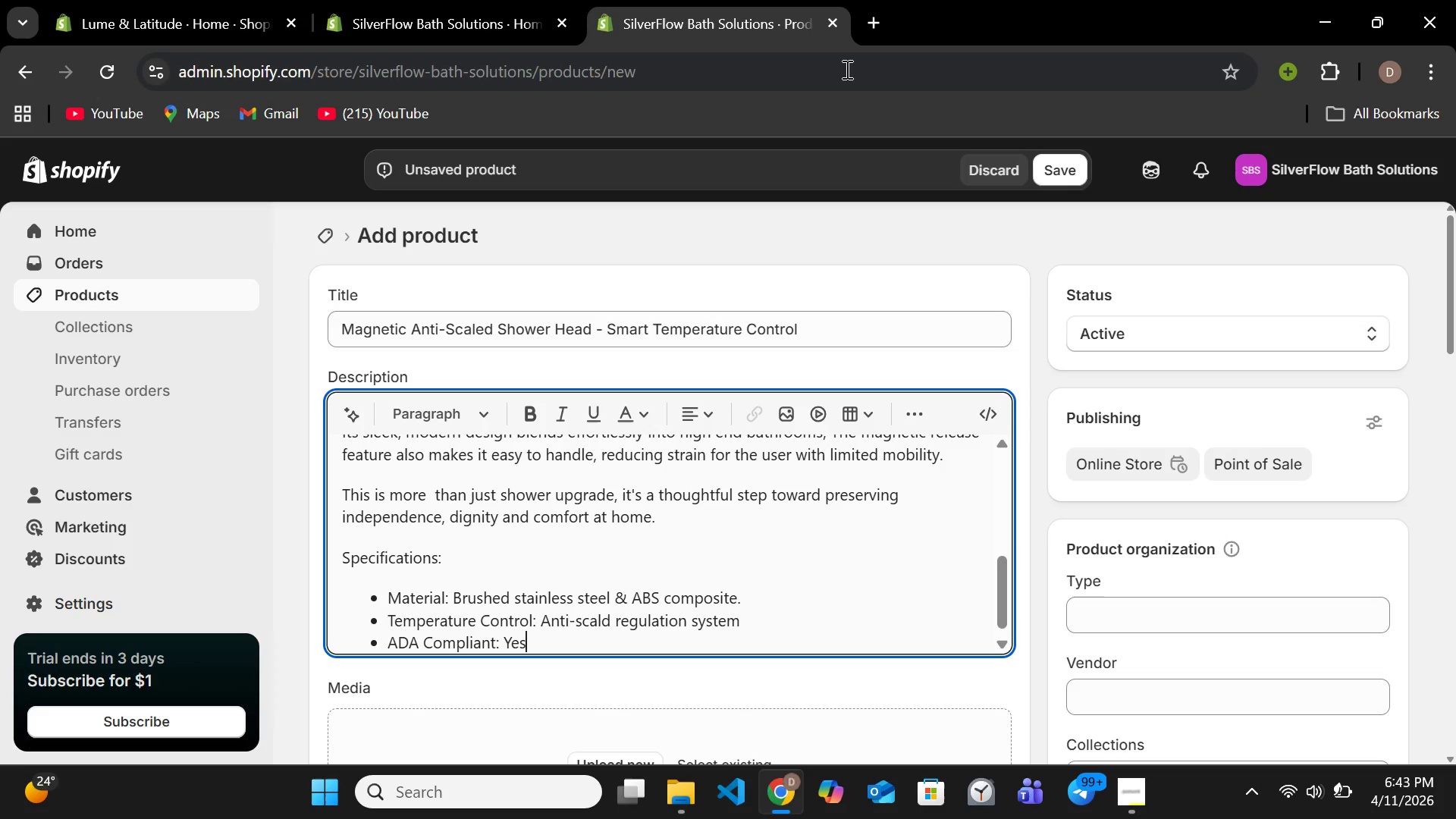 
key(Enter)
 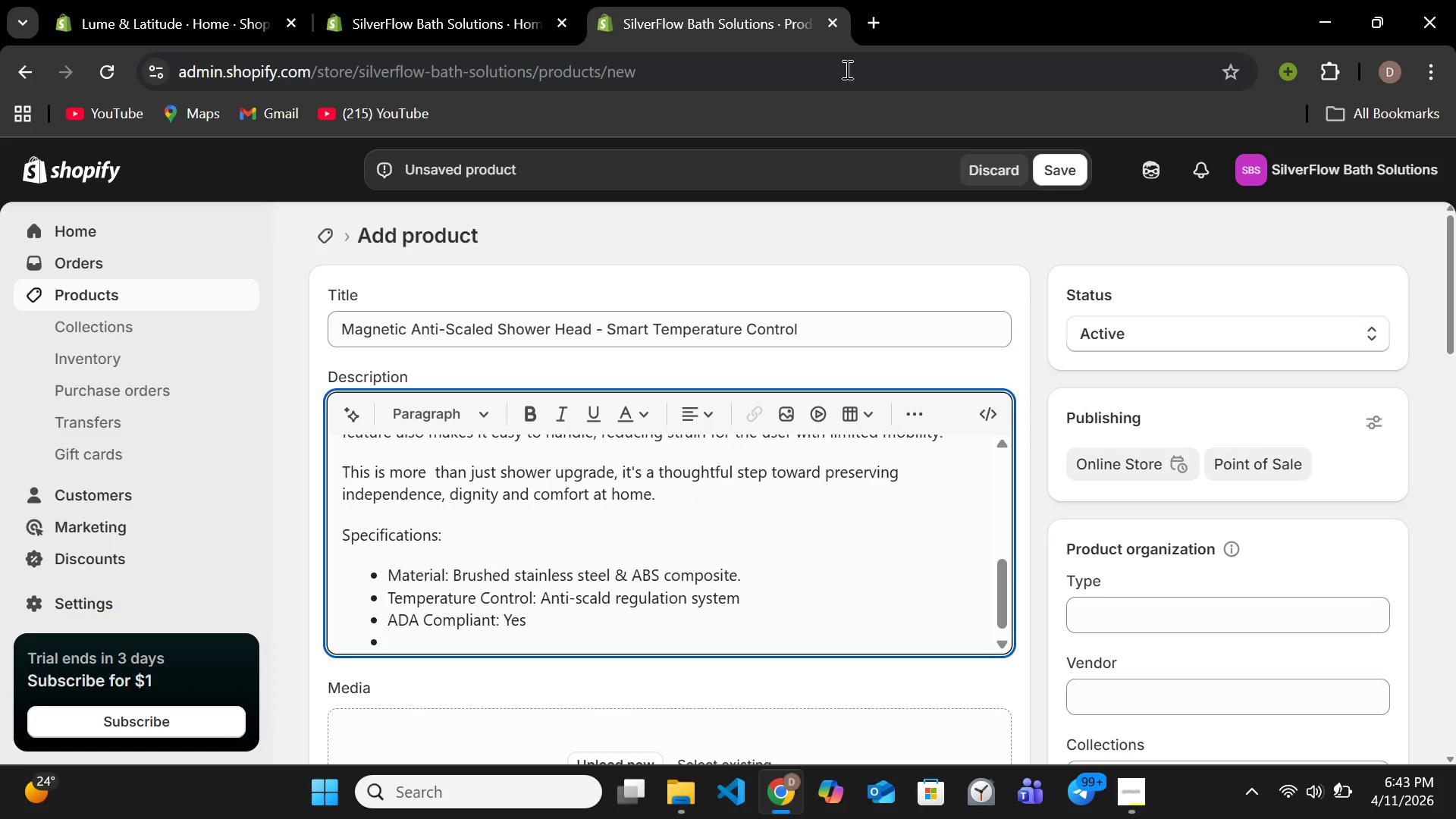 
type(Feature: Man)
key(Backspace)
type(gnetic quick-releasem)
key(Backspace)
type( mount)
 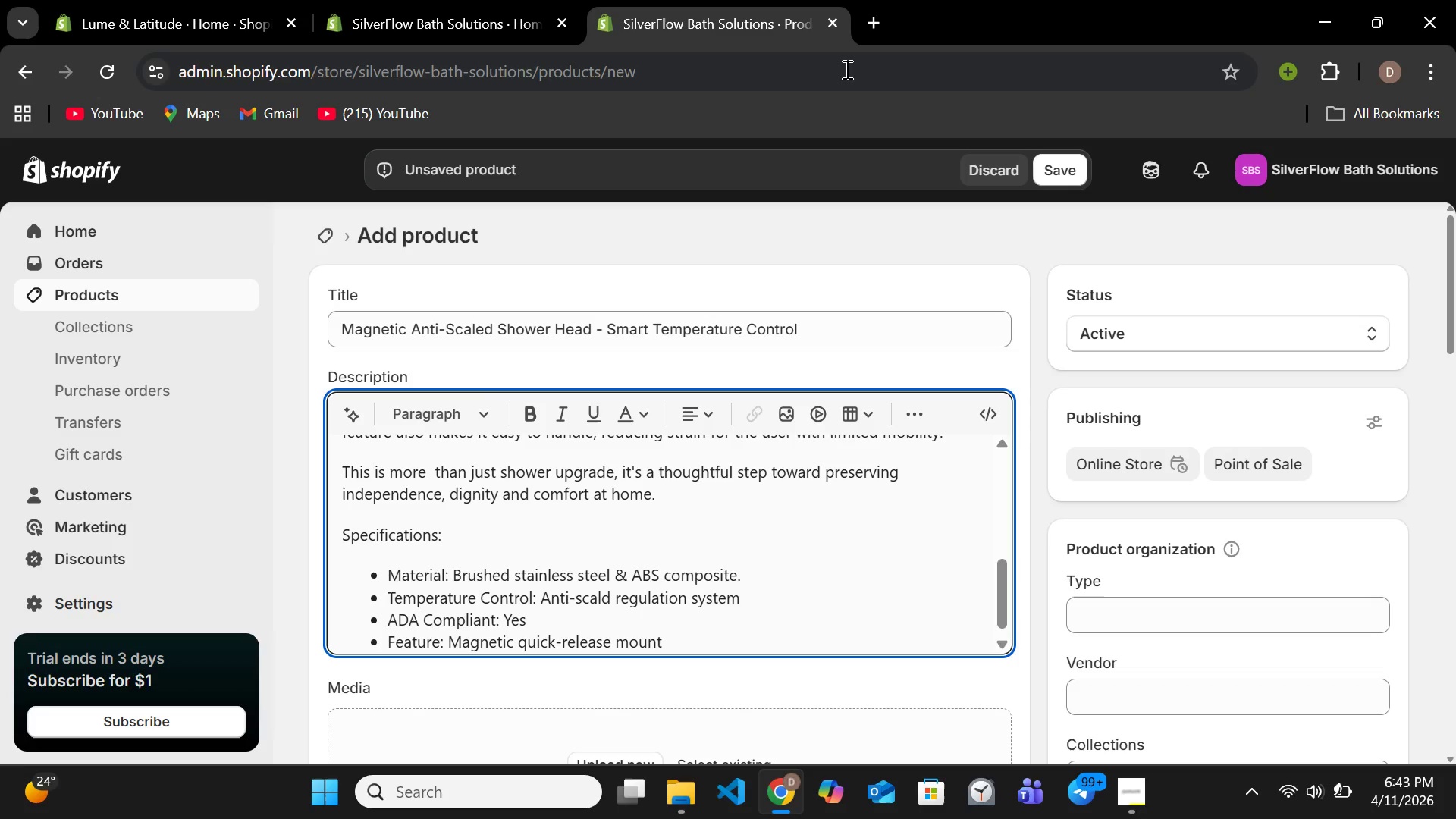 
scroll: coordinate [737, 304], scroll_direction: down, amount: 3.0
 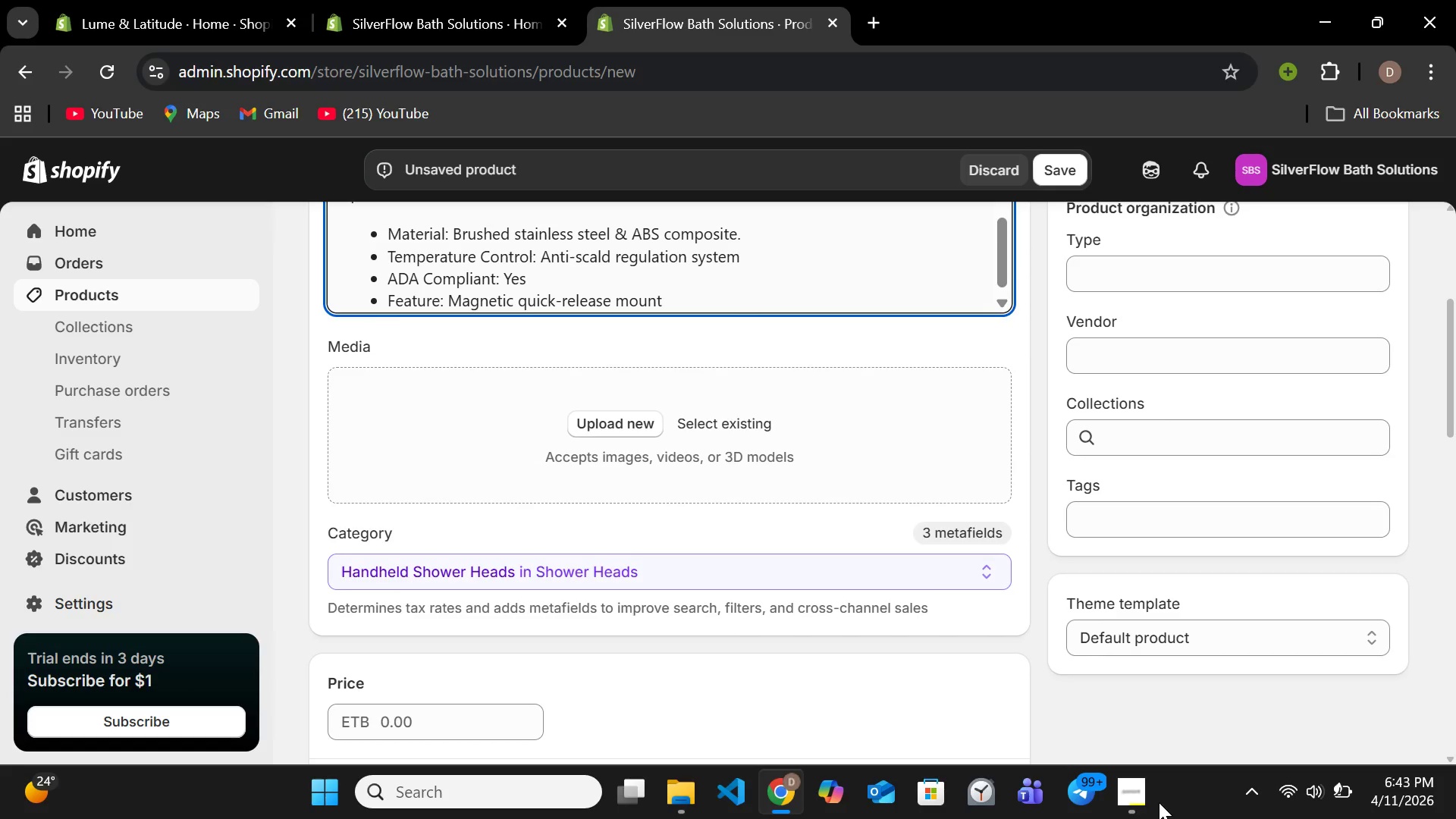 
left_click([1135, 786])